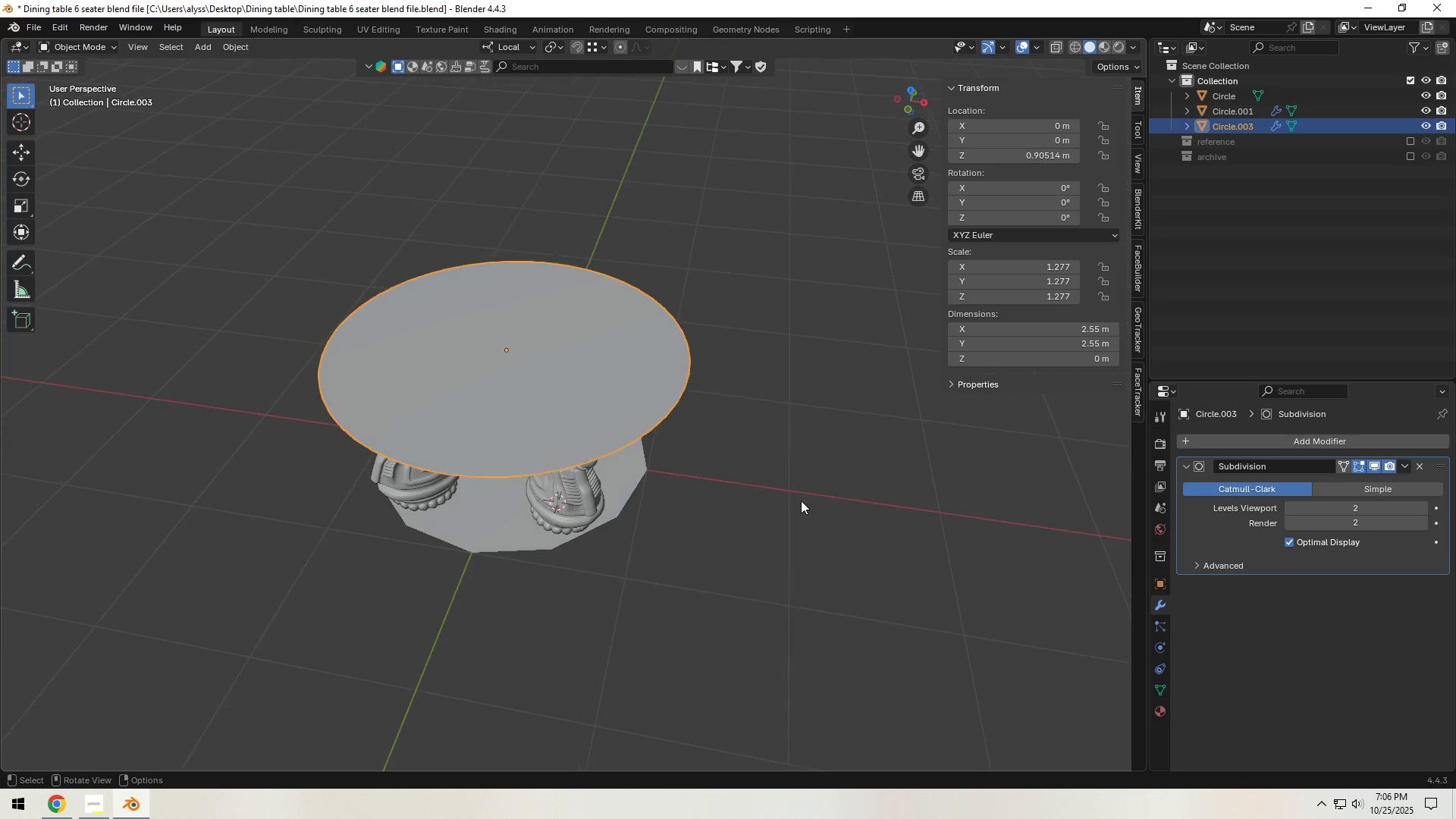 
left_click([801, 500])
 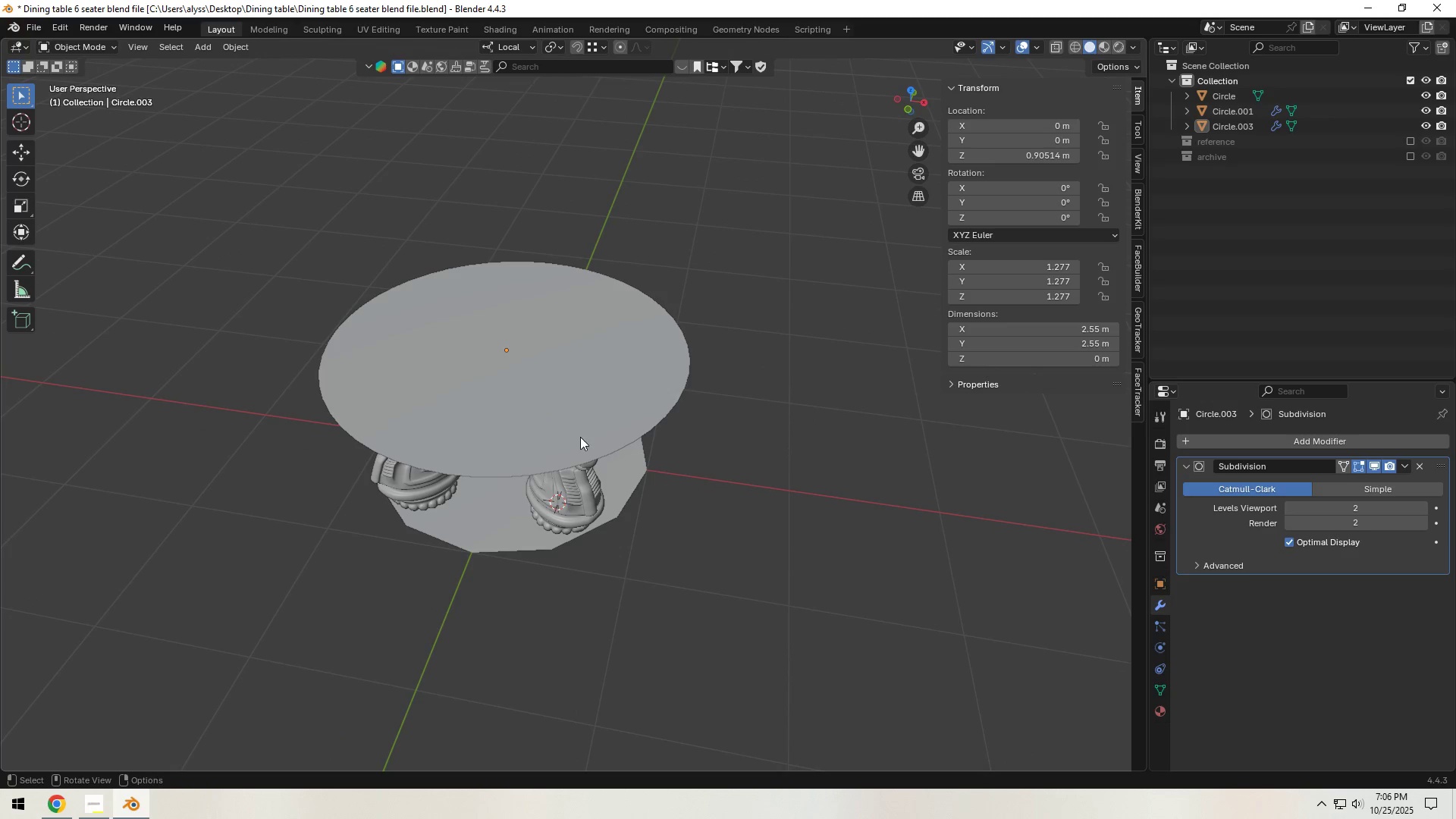 
left_click([576, 434])
 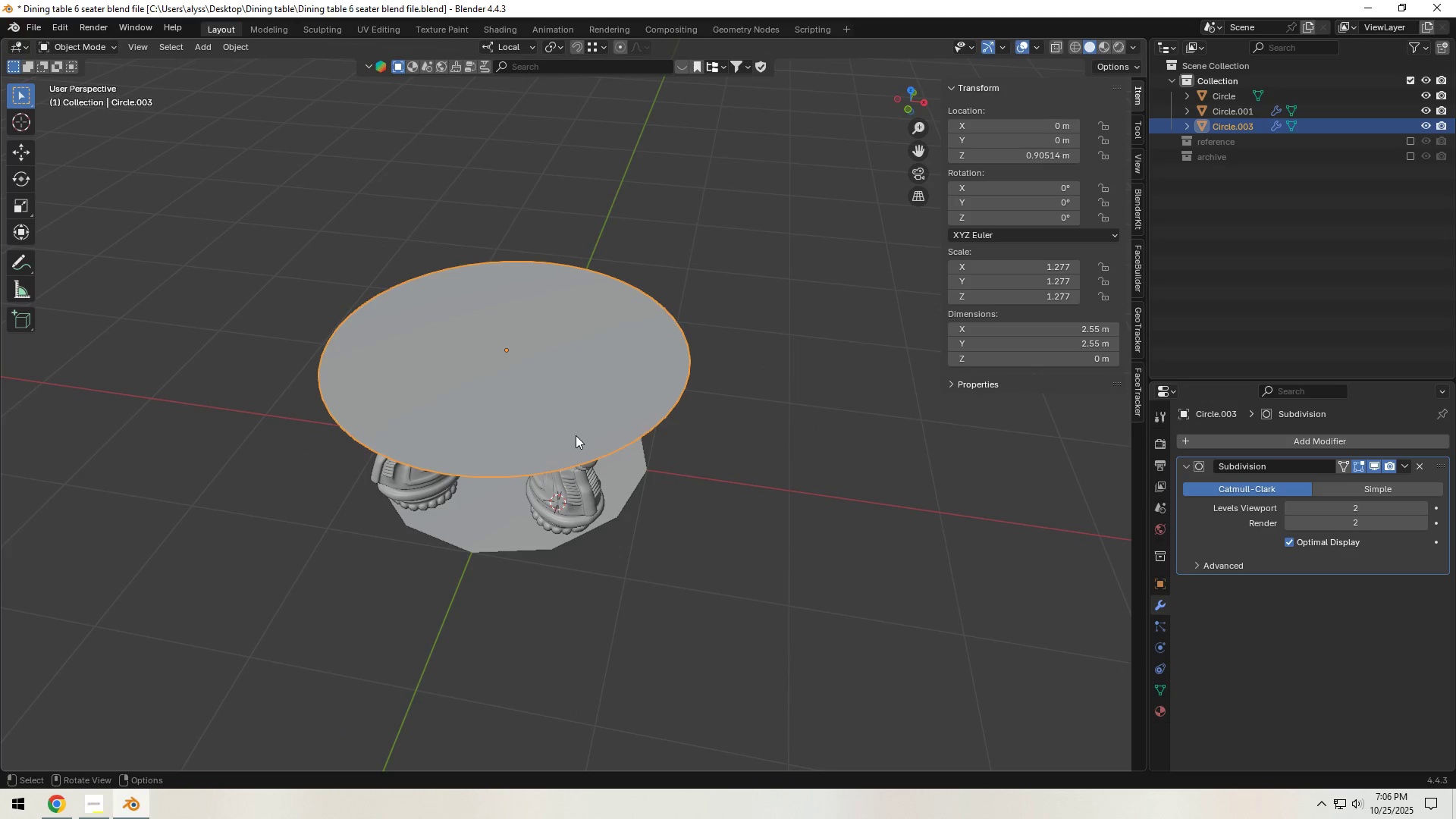 
key(Tab)
 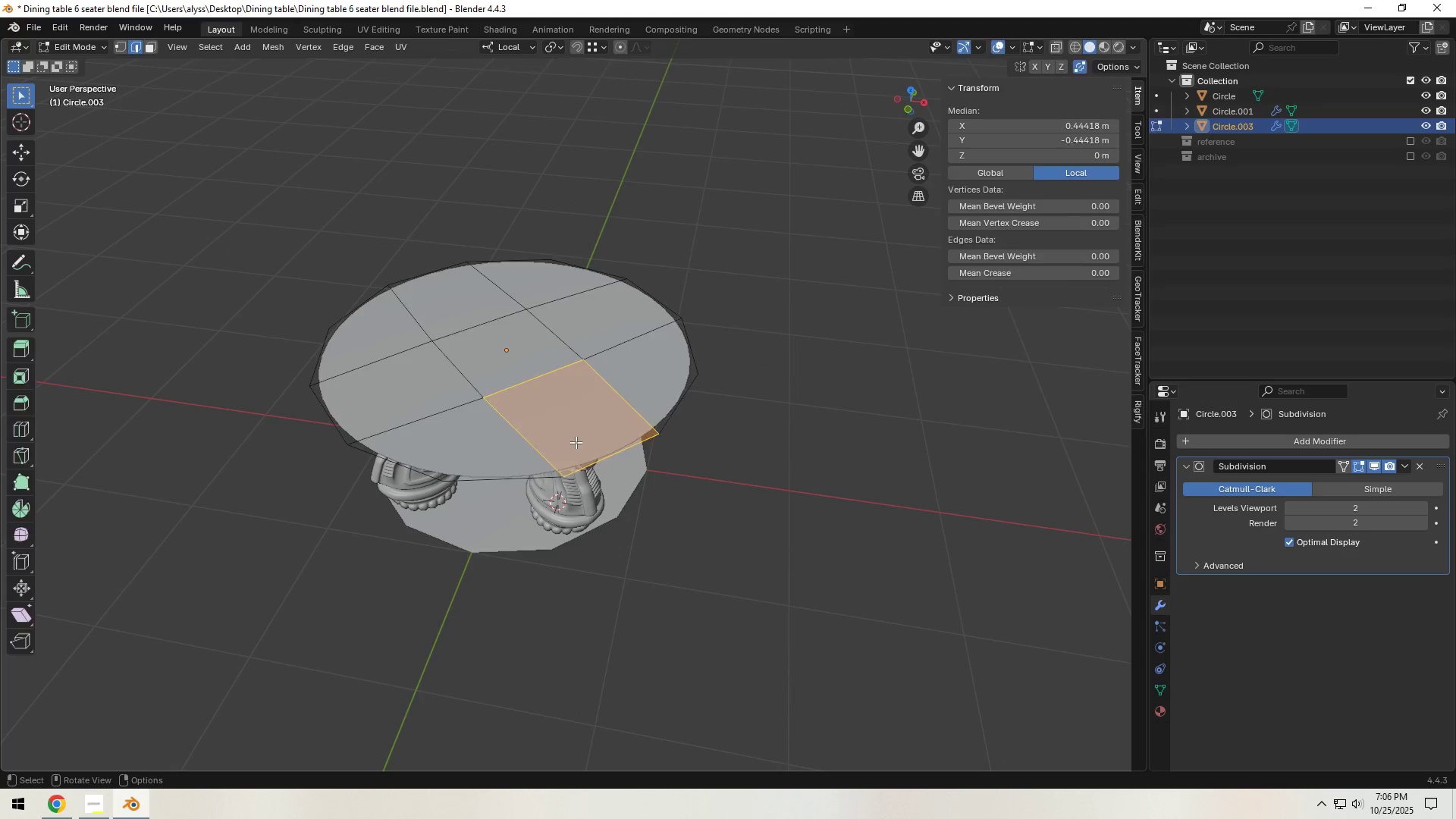 
key(Tab)
 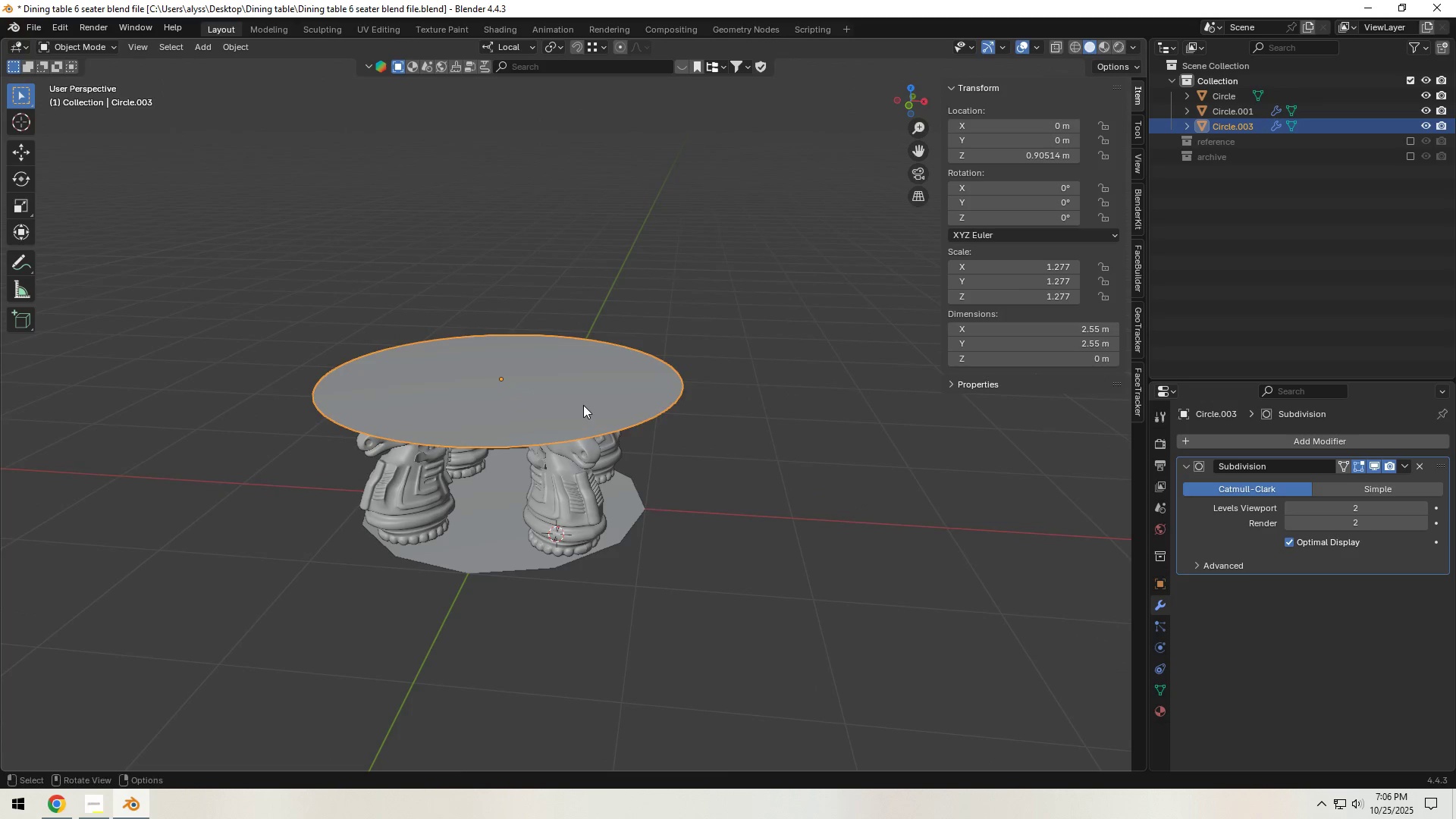 
hold_key(key=Backquote, duration=0.34)
 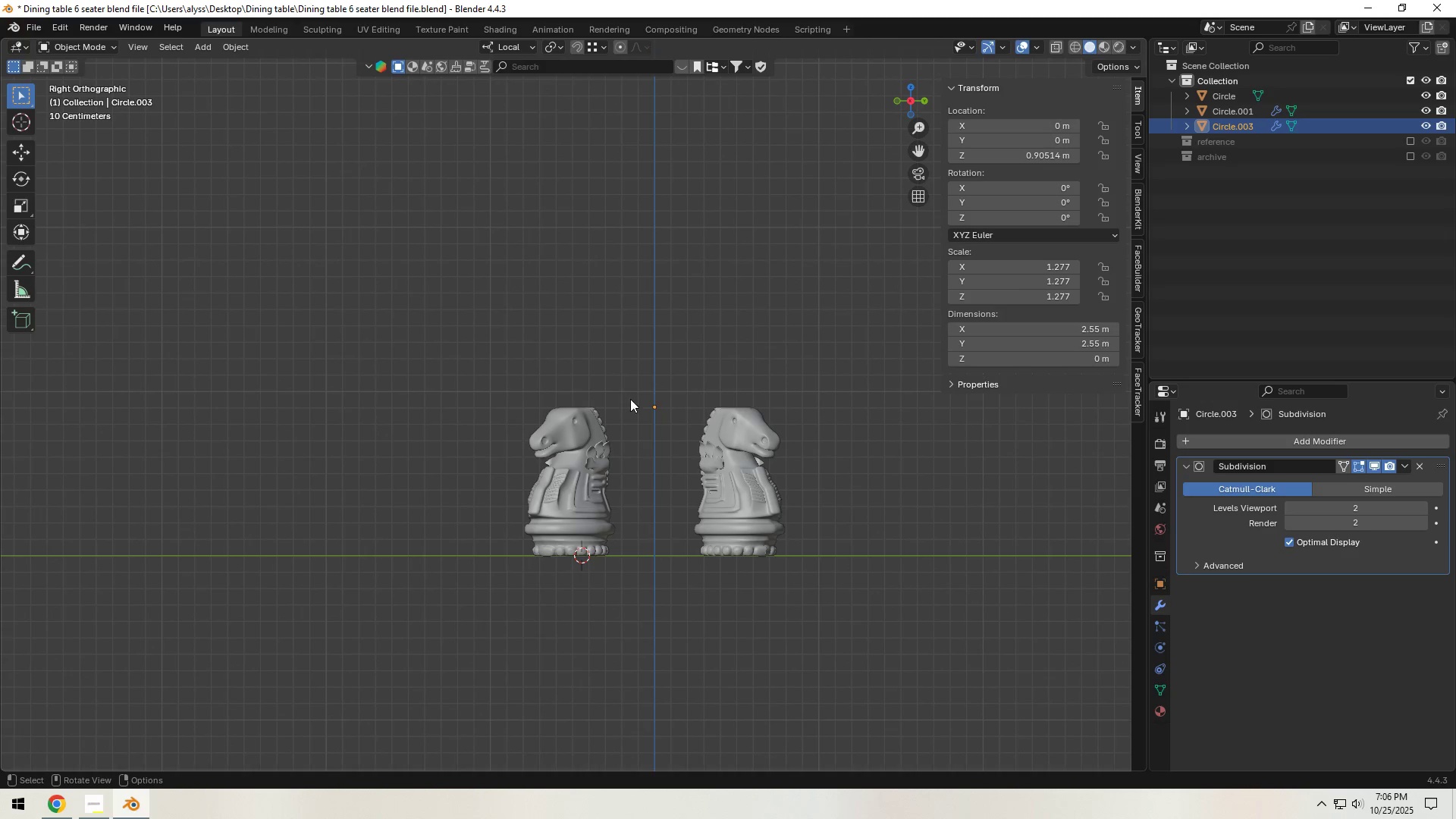 
scroll: coordinate [739, 416], scroll_direction: up, amount: 5.0
 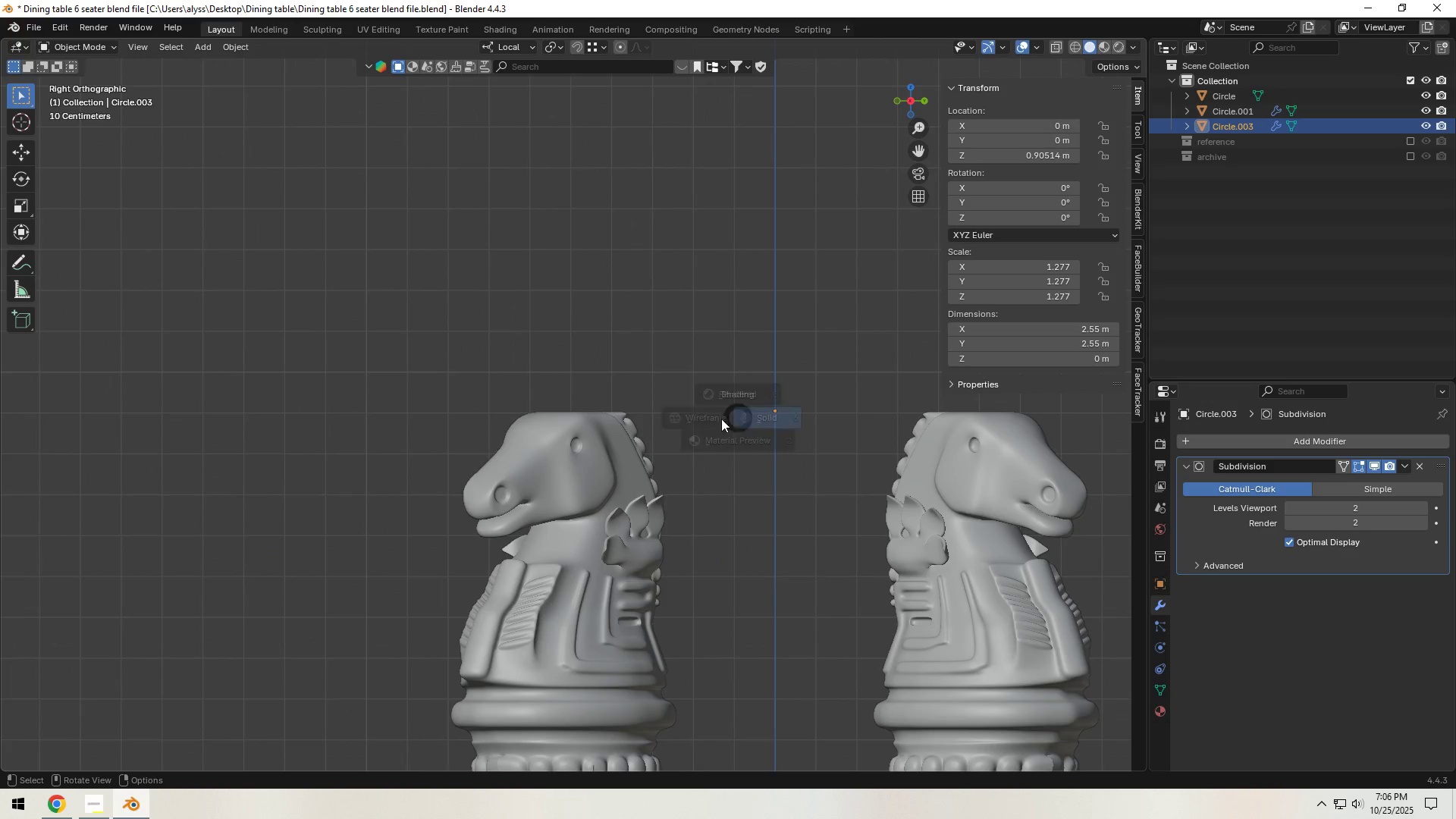 
key(Z)
 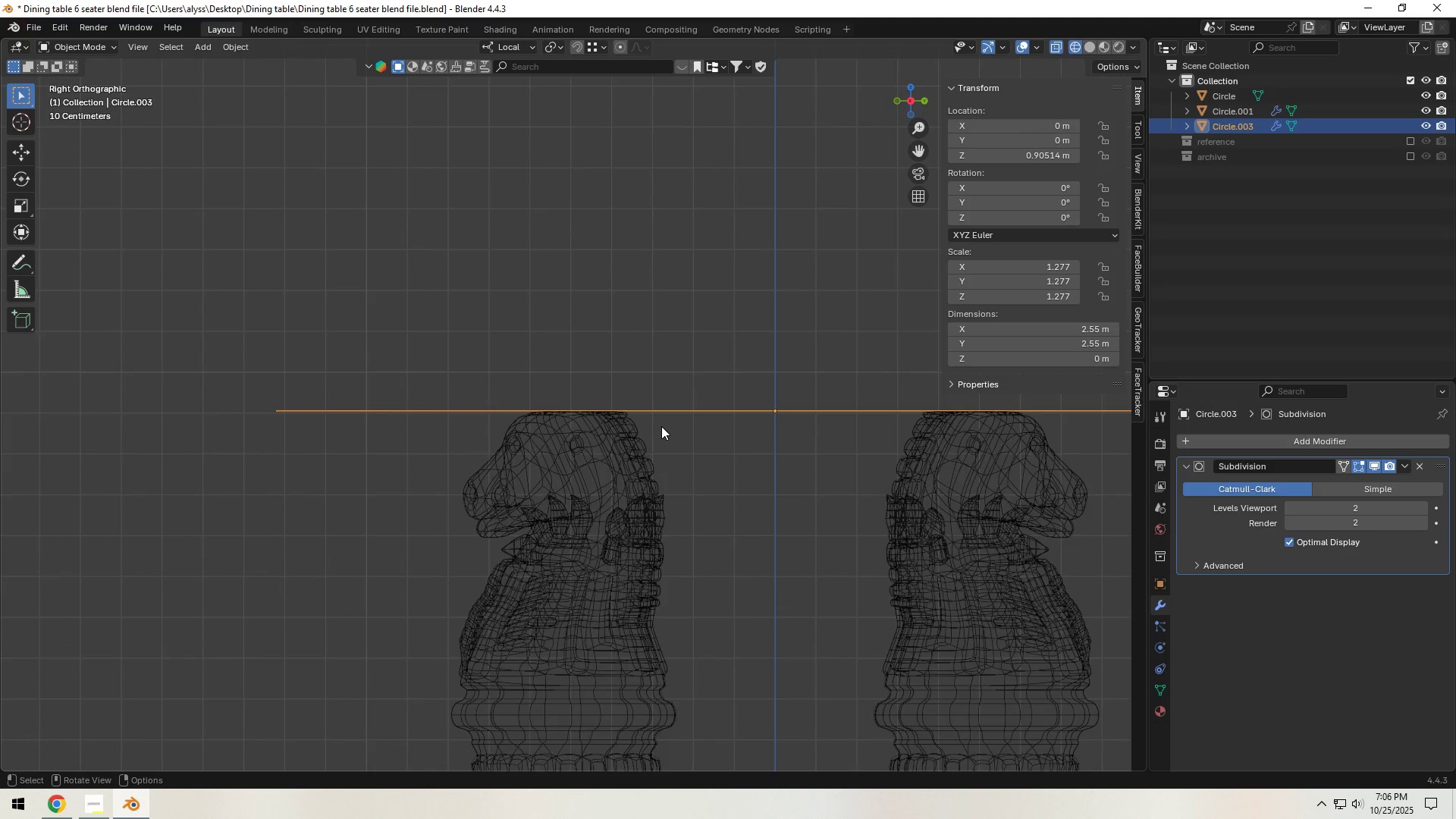 
scroll: coordinate [664, 427], scroll_direction: up, amount: 11.0
 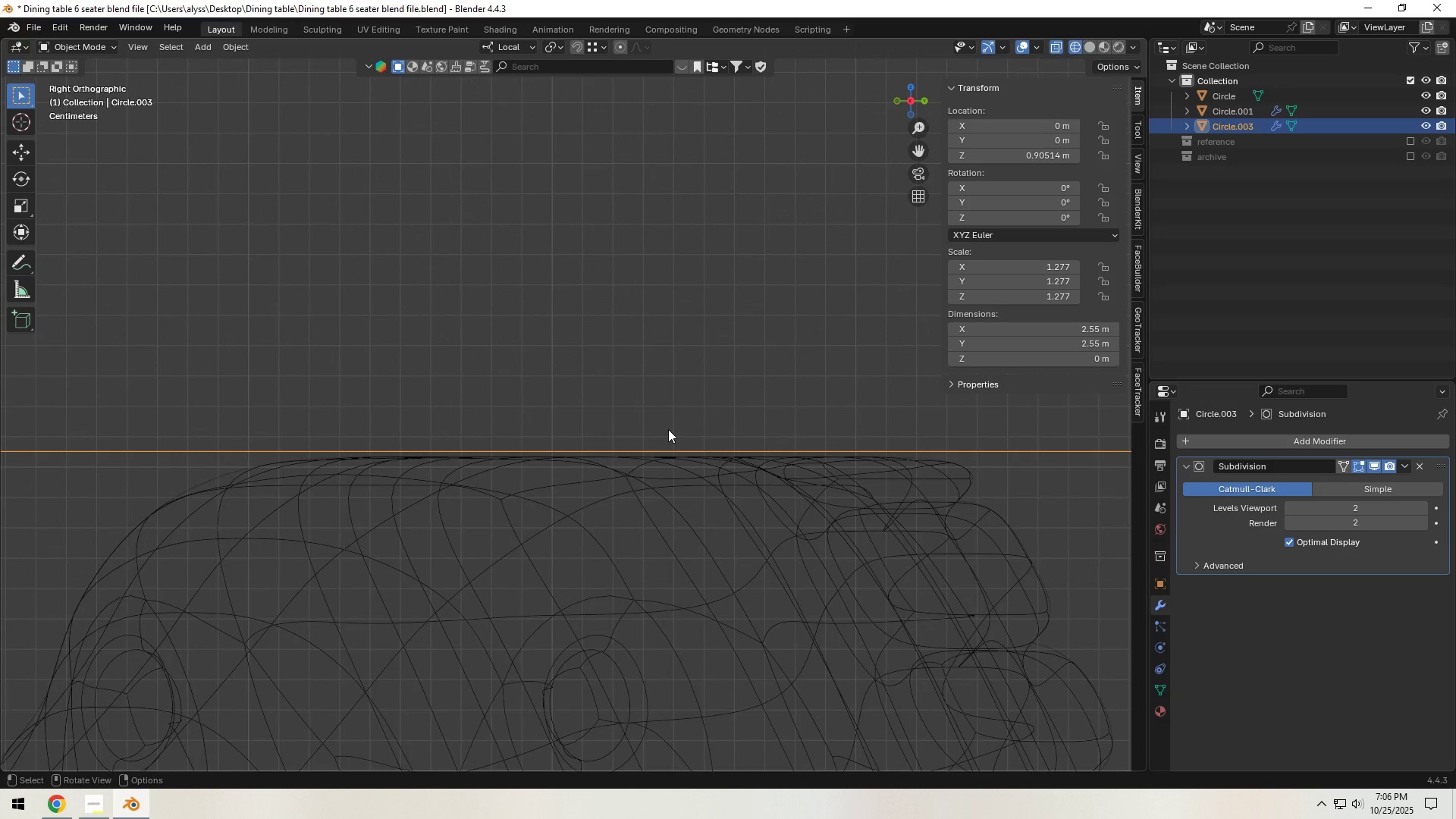 
scroll: coordinate [670, 430], scroll_direction: down, amount: 16.0
 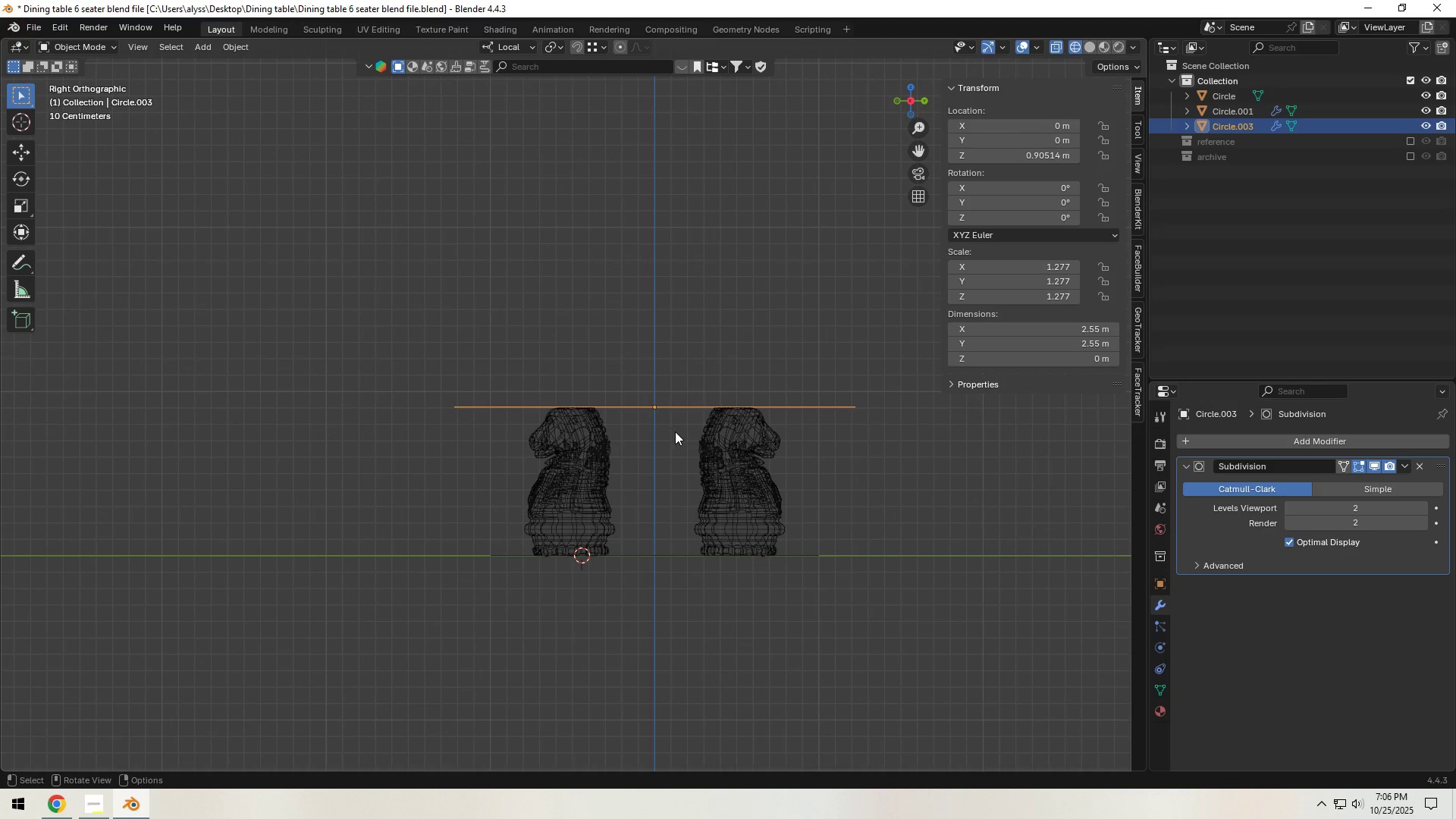 
type(`zs)
 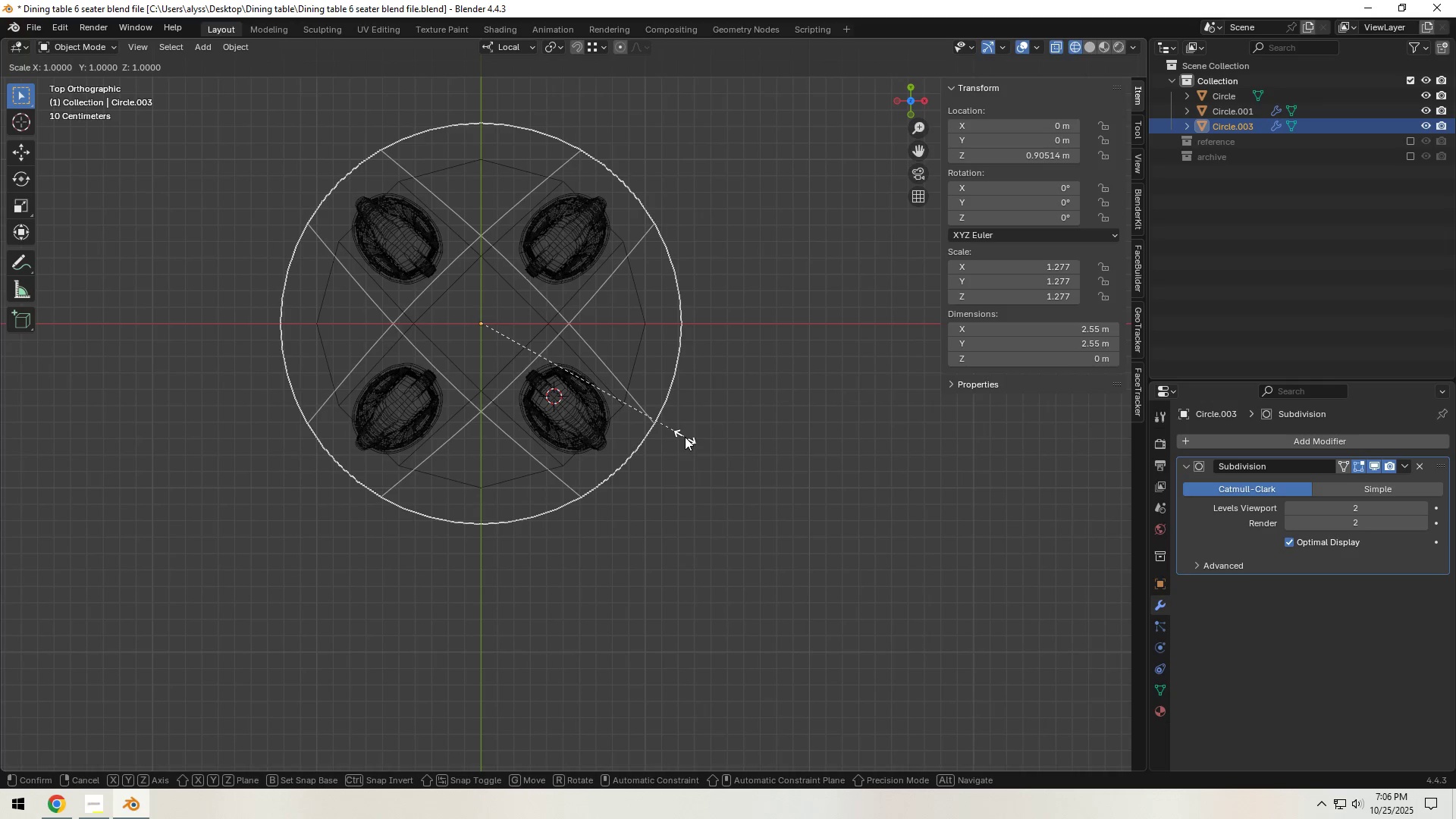 
hold_key(key=ShiftLeft, duration=1.11)
left_click([733, 443])
 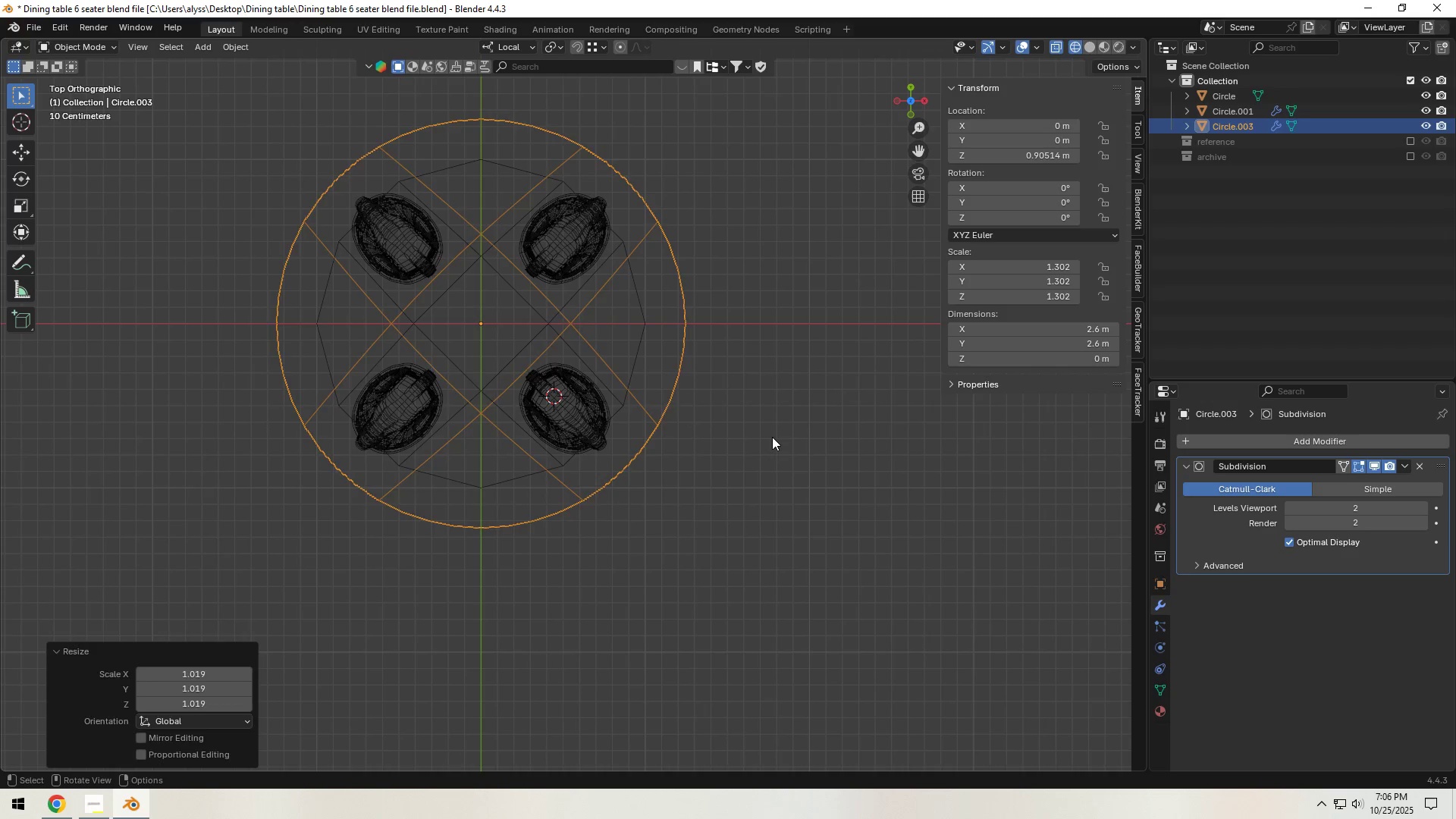 
double_click([775, 437])
 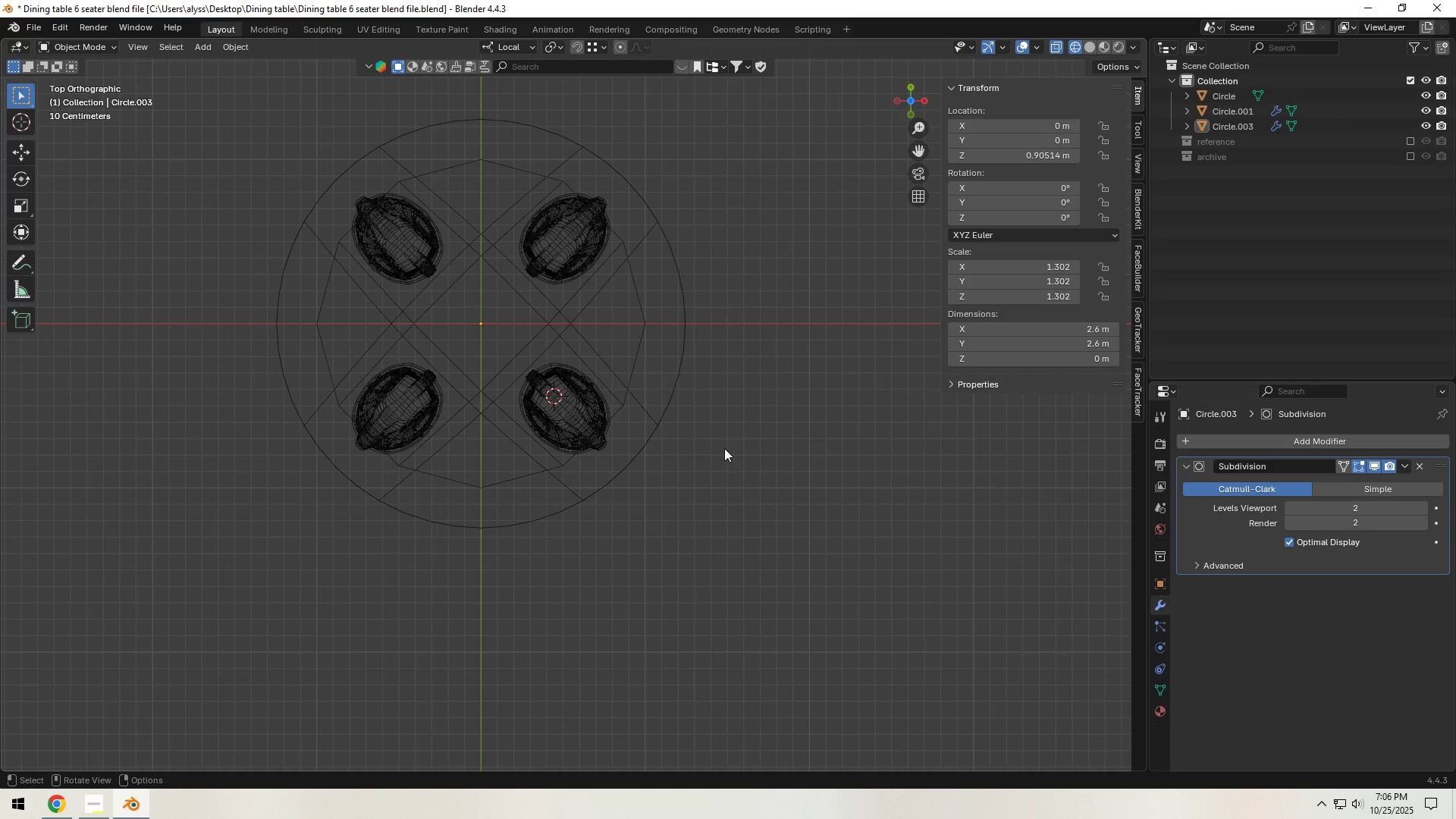 
key(Z)
 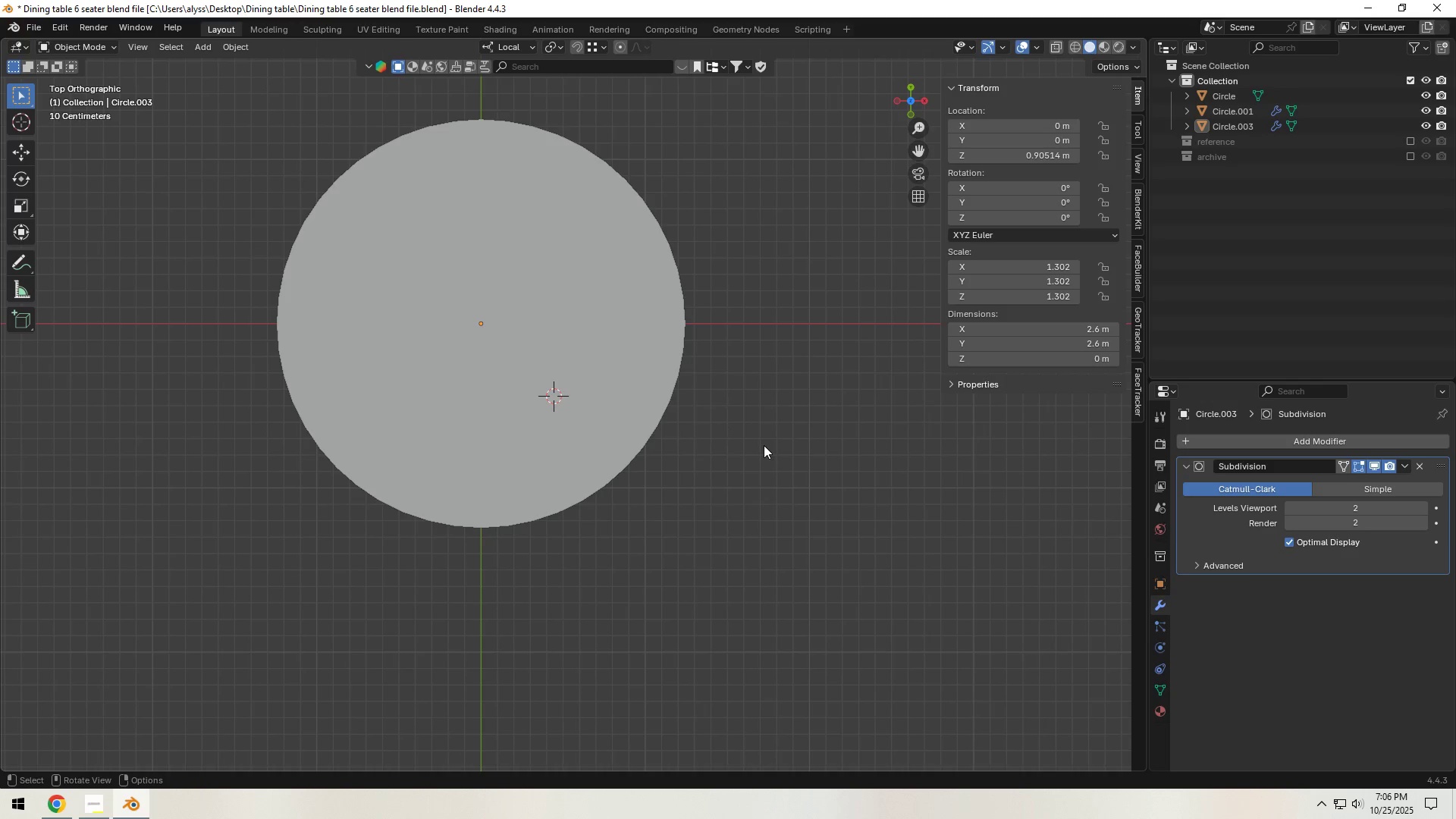 
left_click([764, 445])
 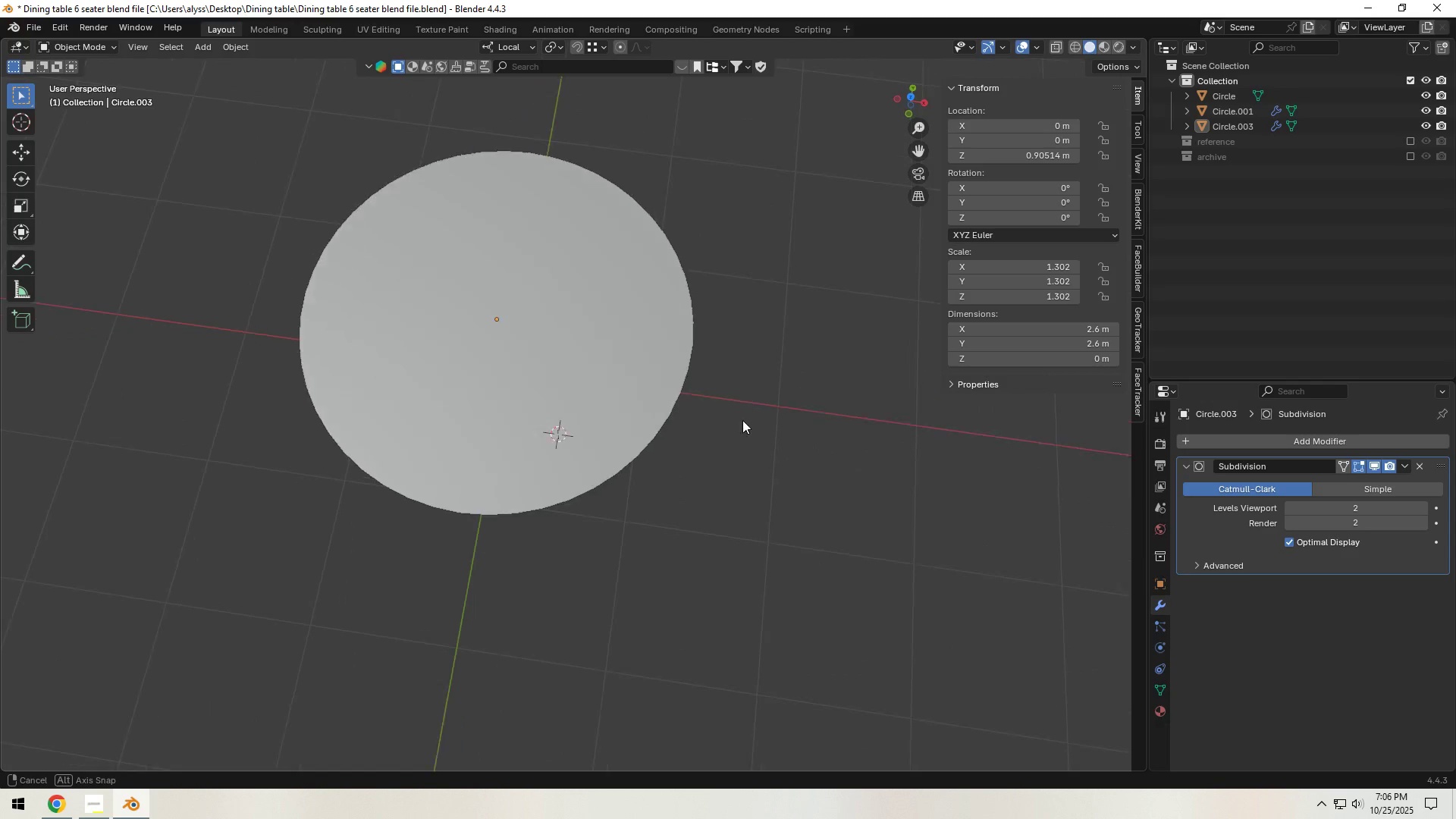 
key(Control+S)
 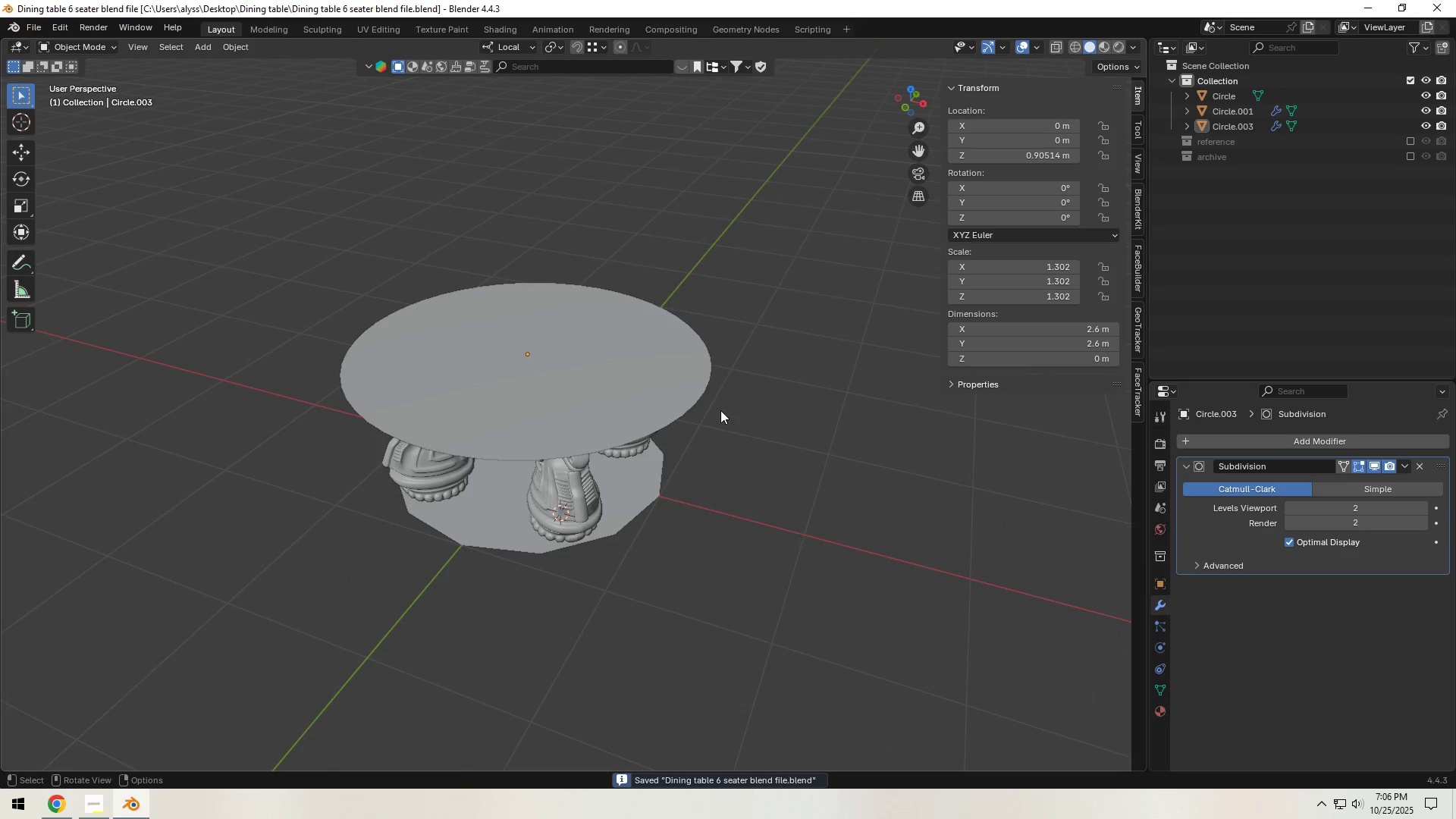 
scroll: coordinate [723, 431], scroll_direction: down, amount: 3.0
 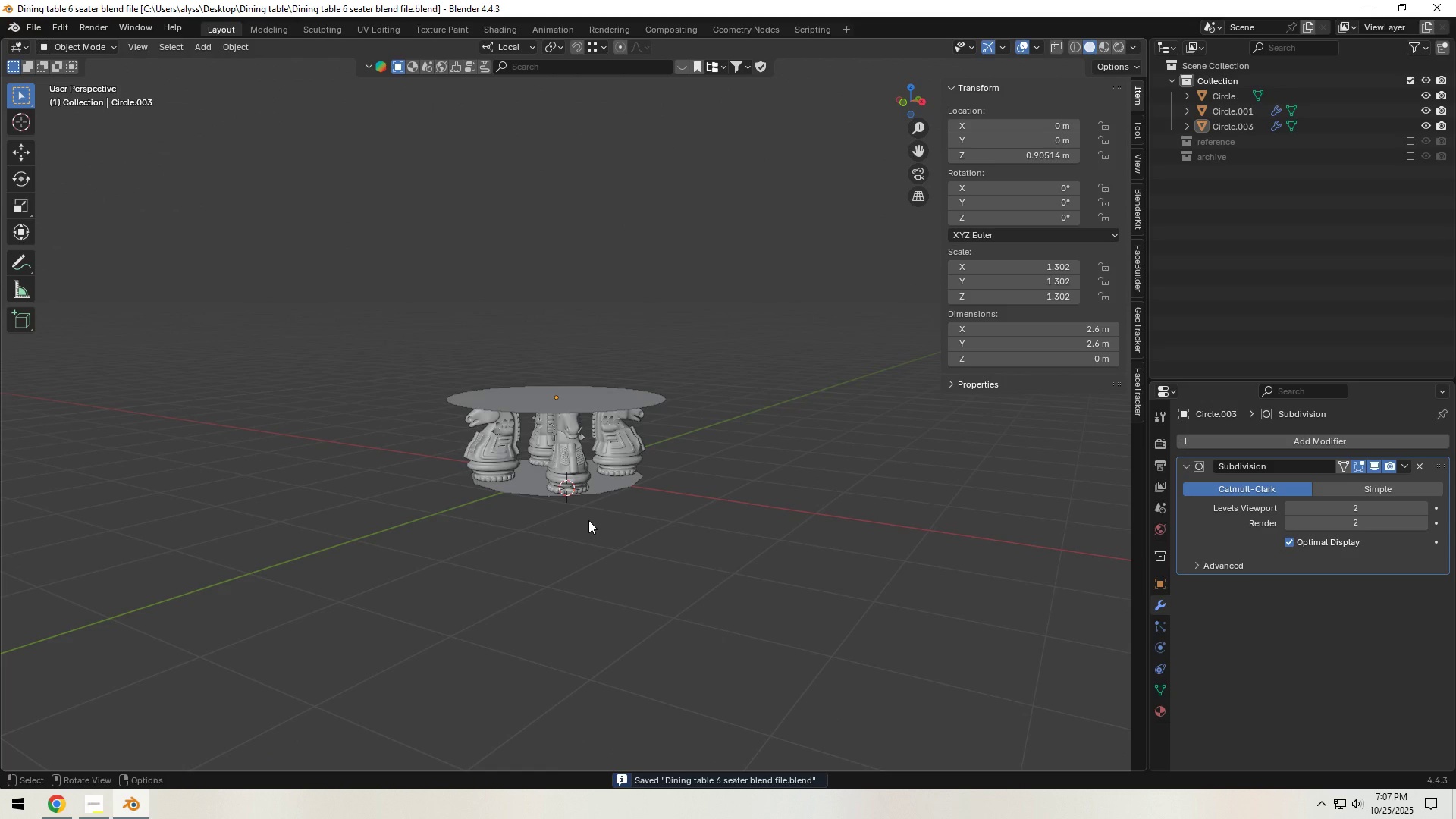 
scroll: coordinate [604, 549], scroll_direction: up, amount: 4.0
 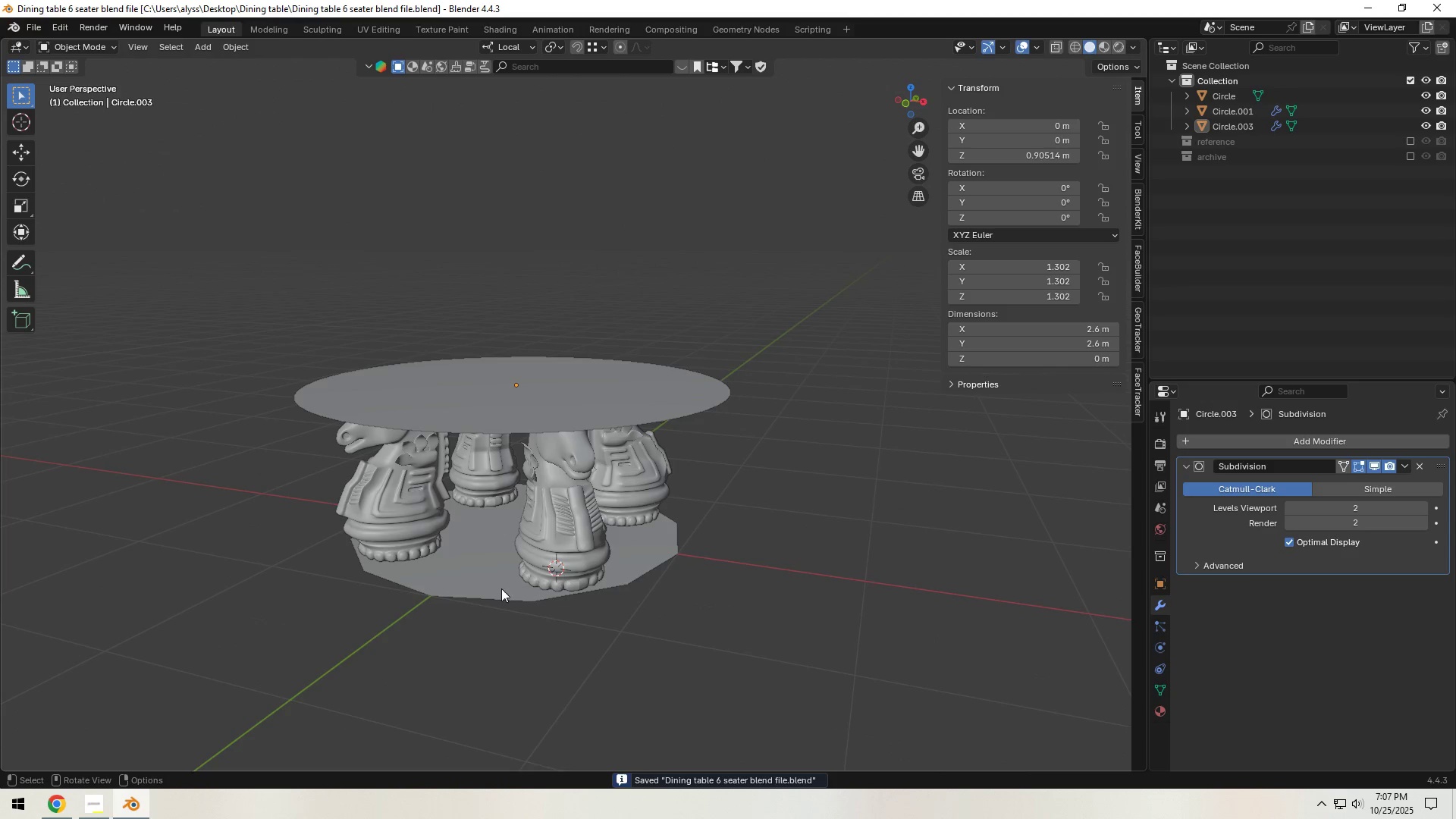 
left_click([501, 588])
 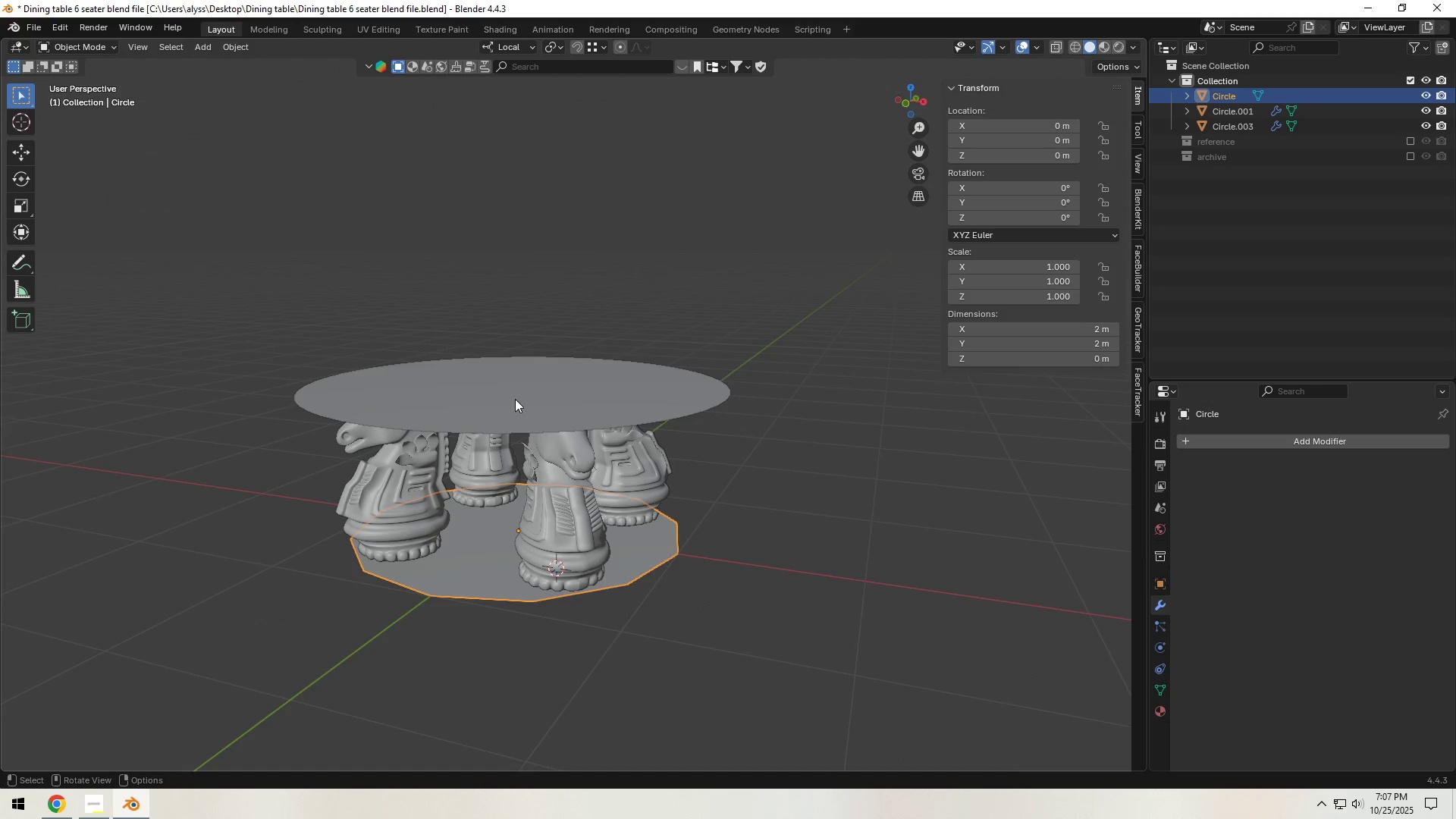 
hold_key(key=ShiftLeft, duration=0.66)
left_click([512, 416])
 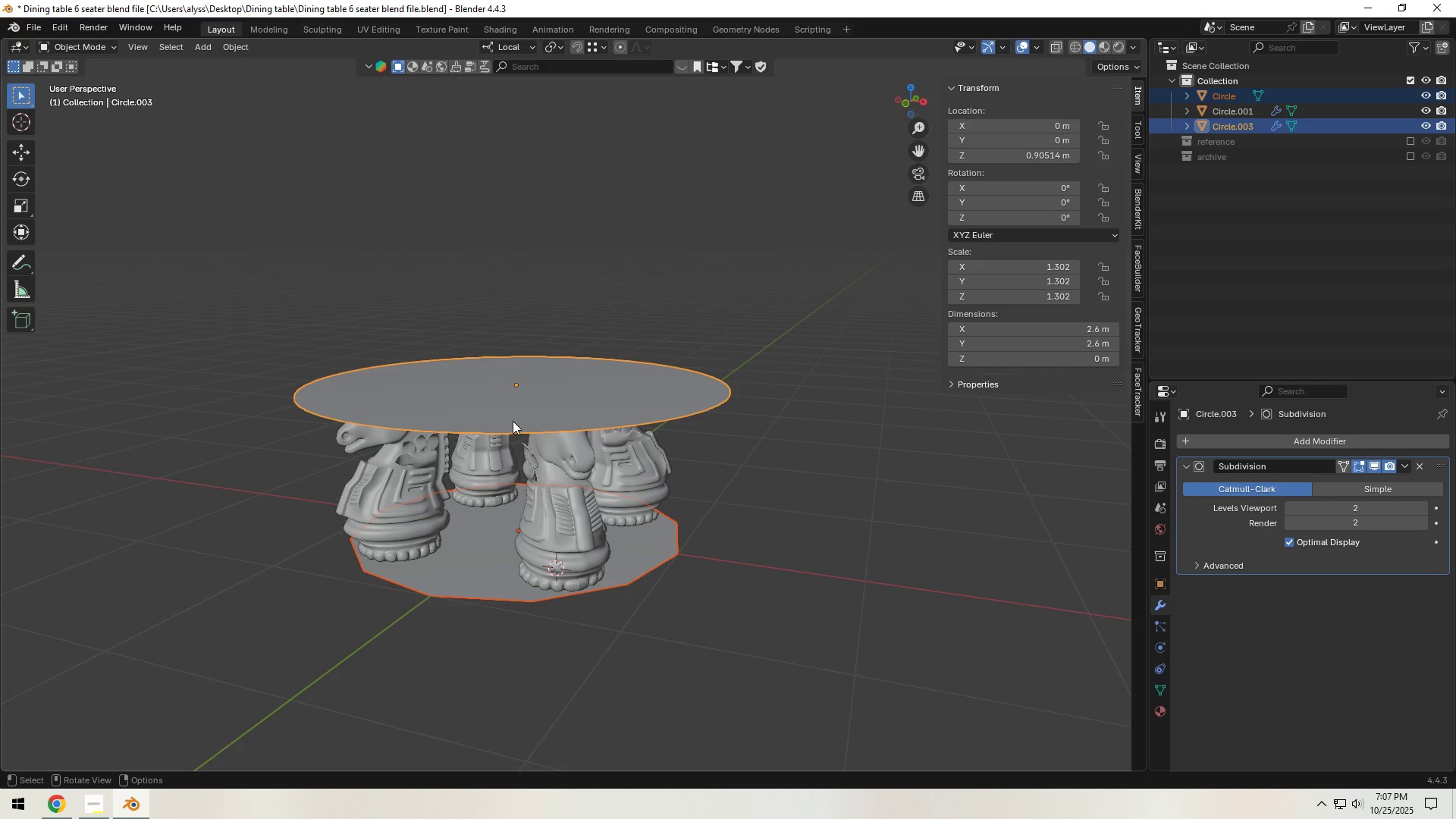 
right_click([513, 421])
 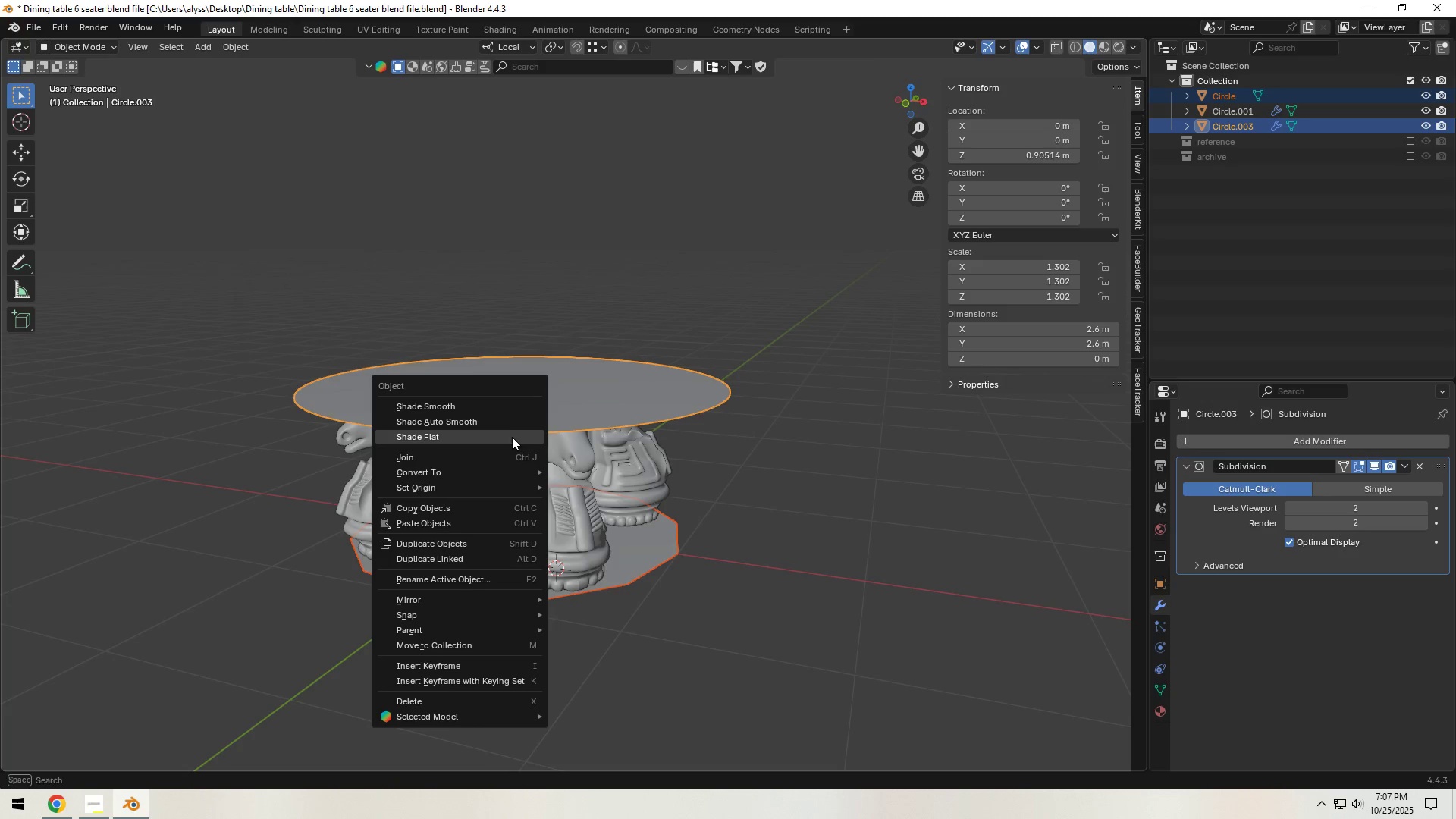 
wait(5.29)
 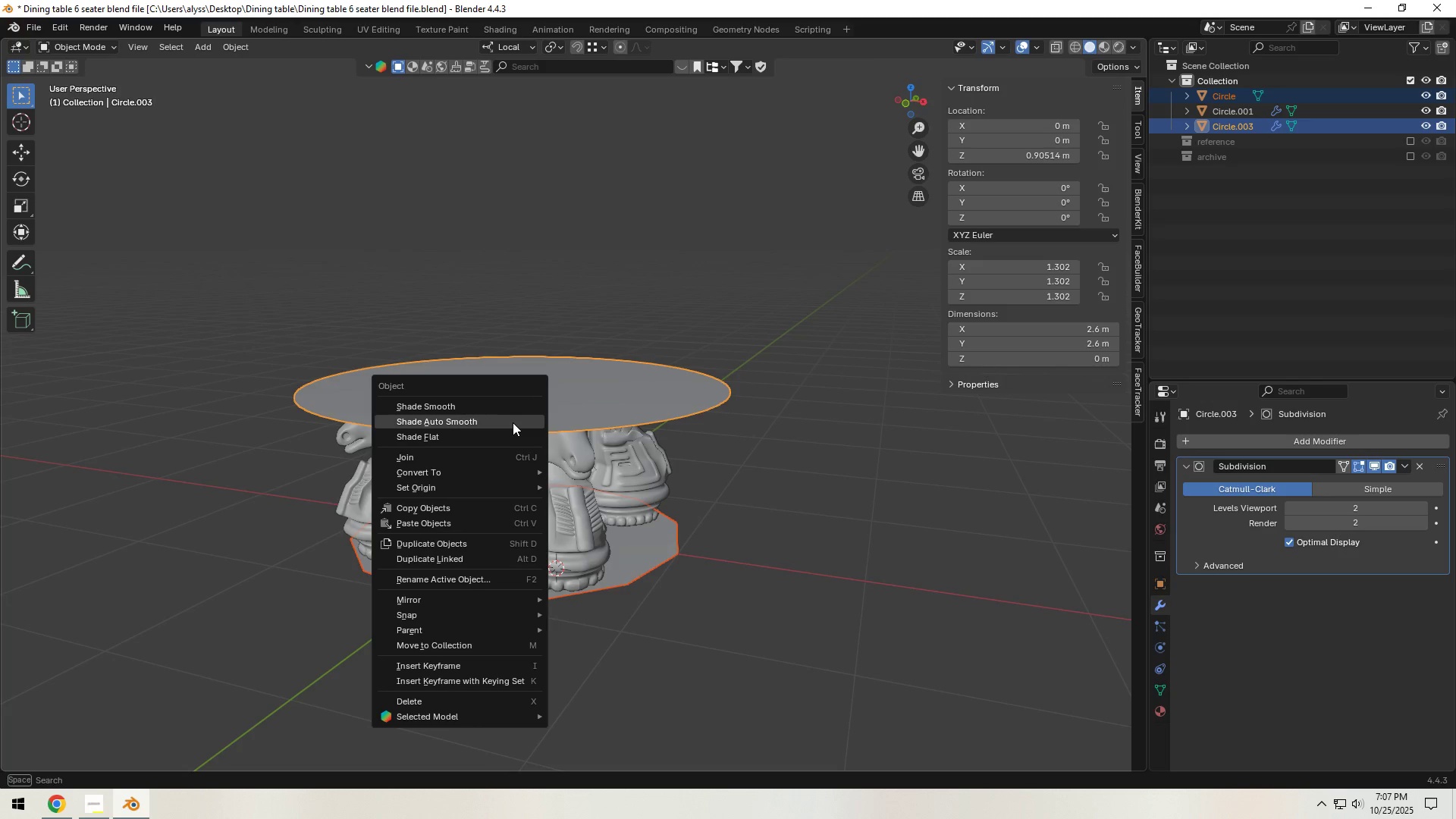 
mouse_move([503, 590])
 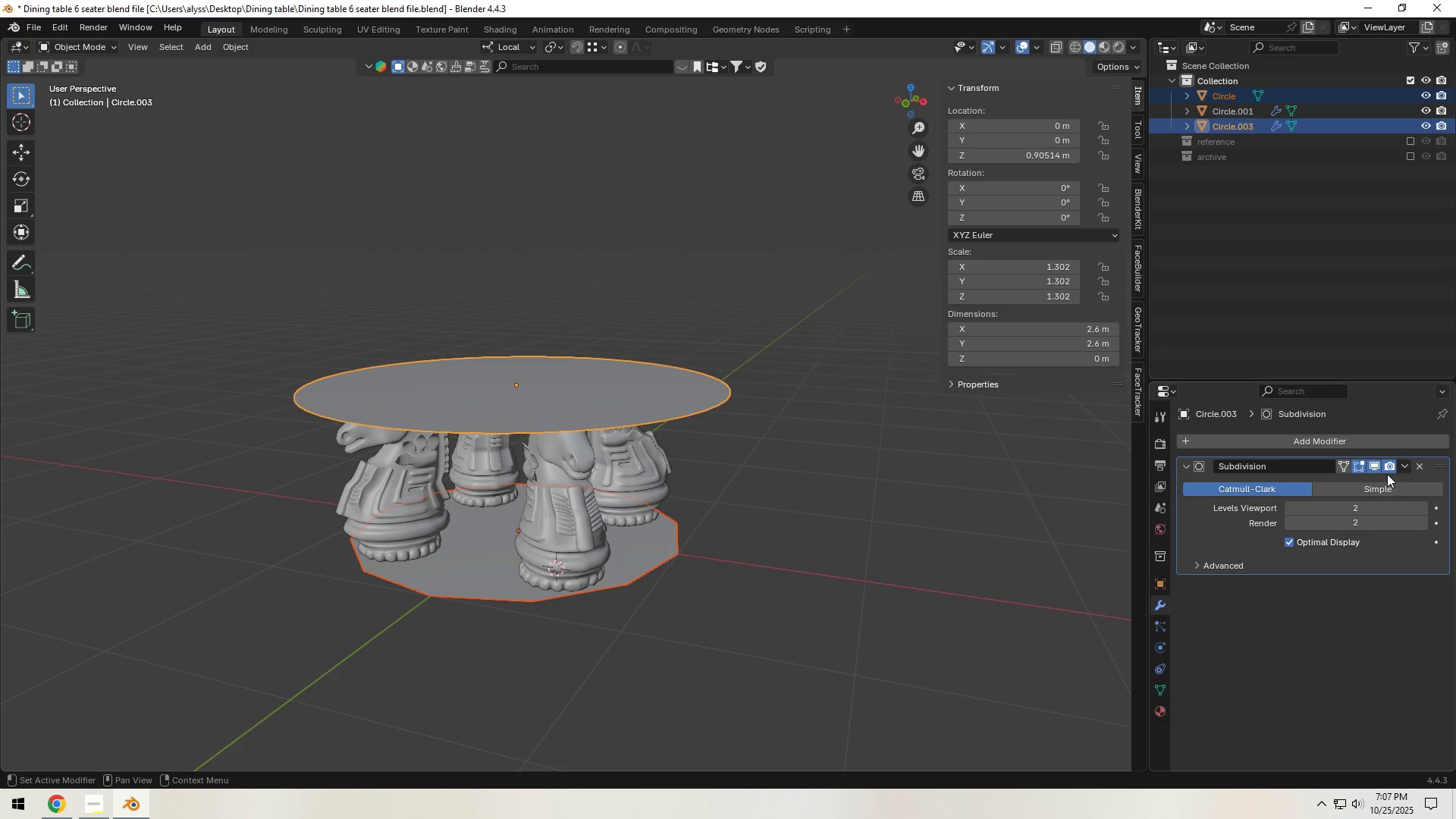 
left_click([1404, 469])
 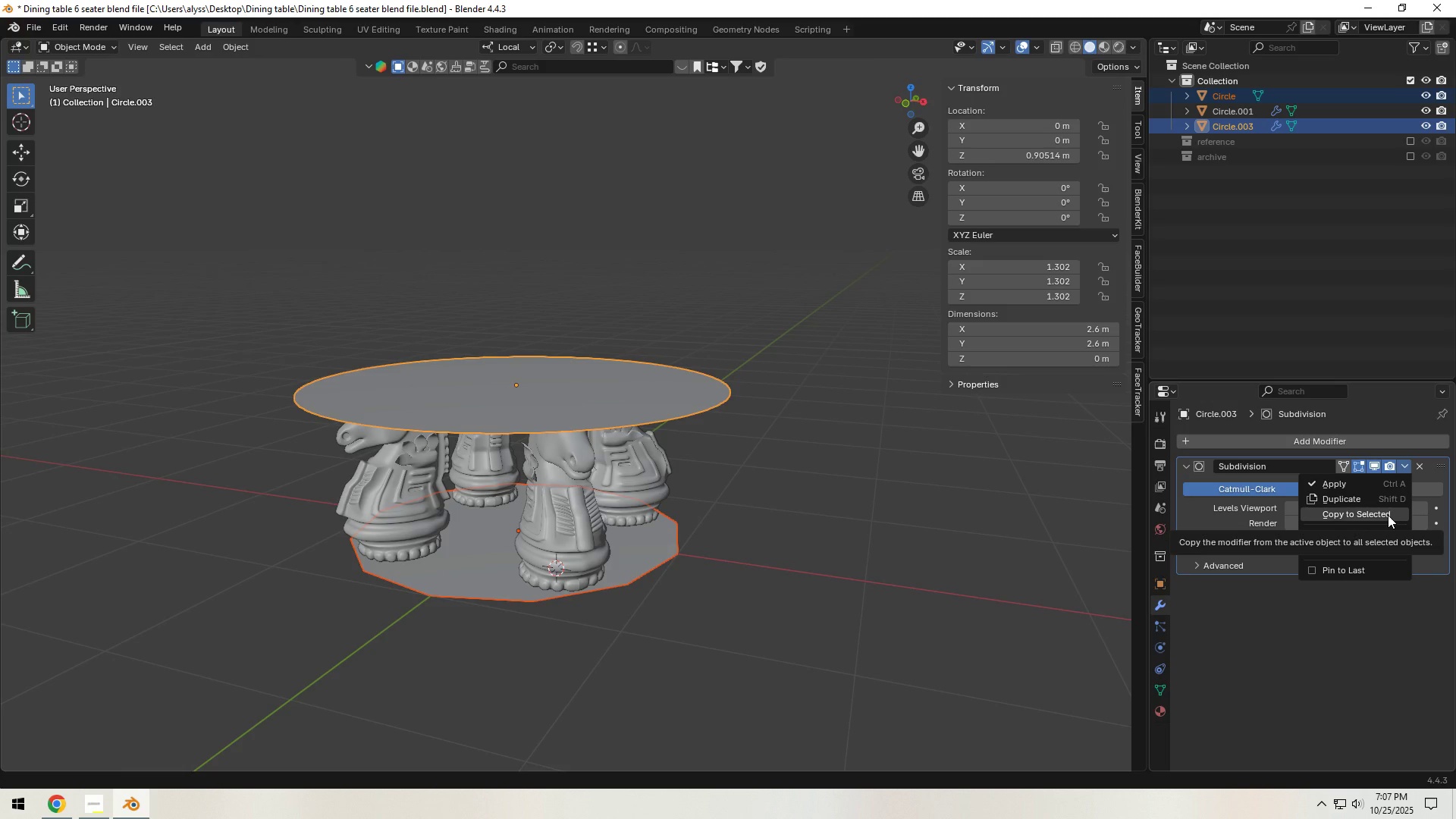 
left_click([1388, 515])
 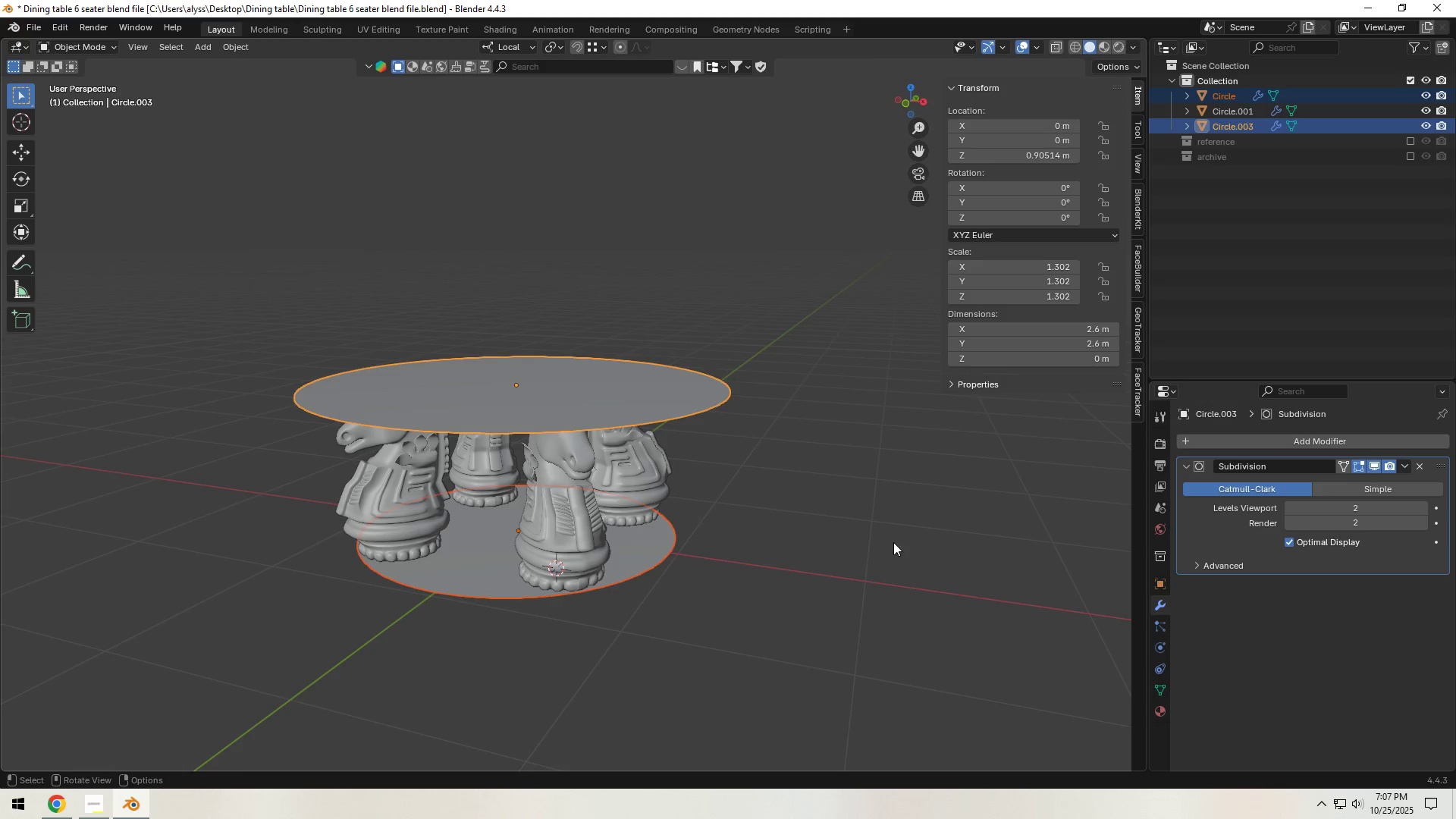 
left_click([870, 536])
 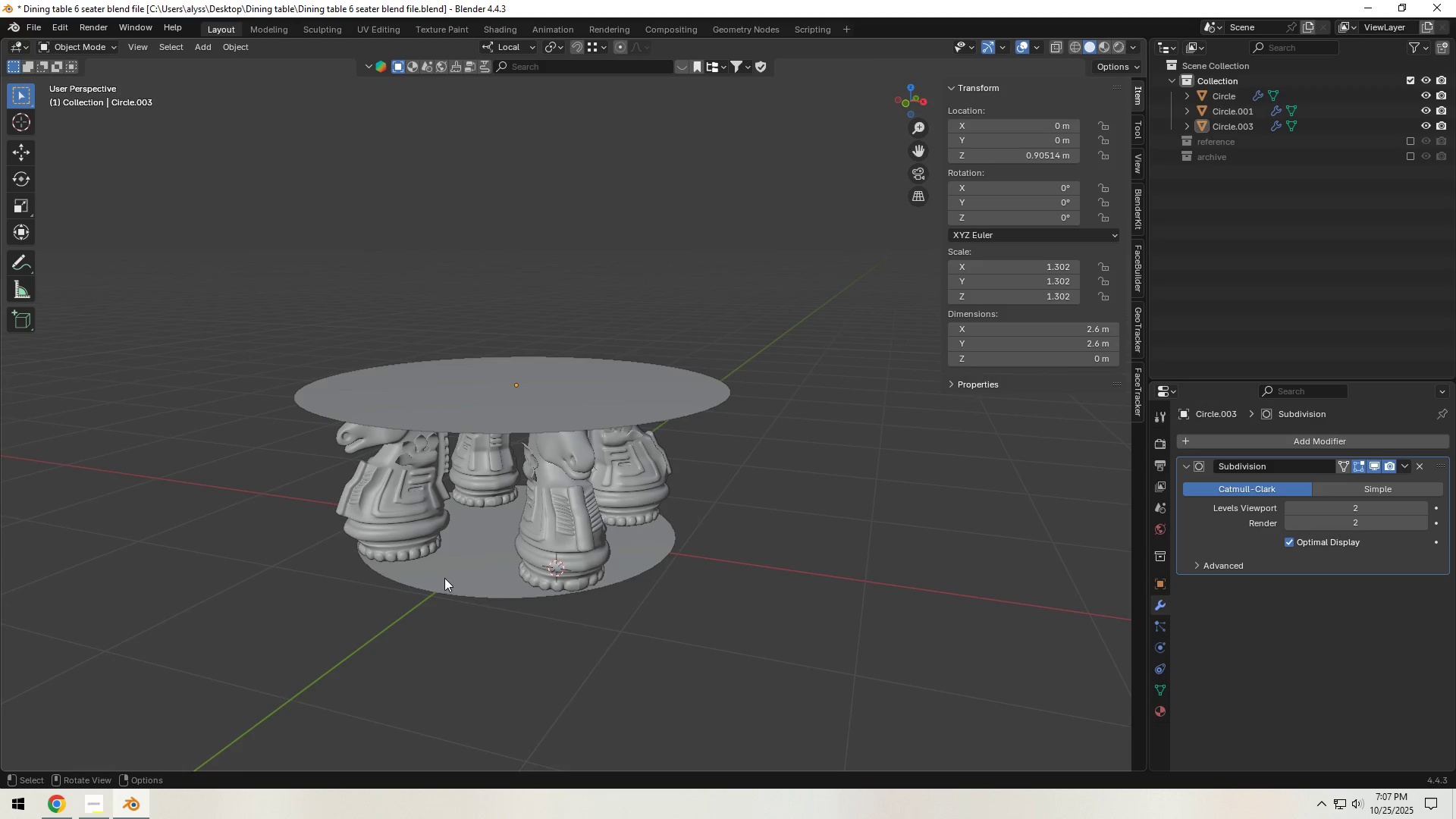 
left_click([432, 576])
 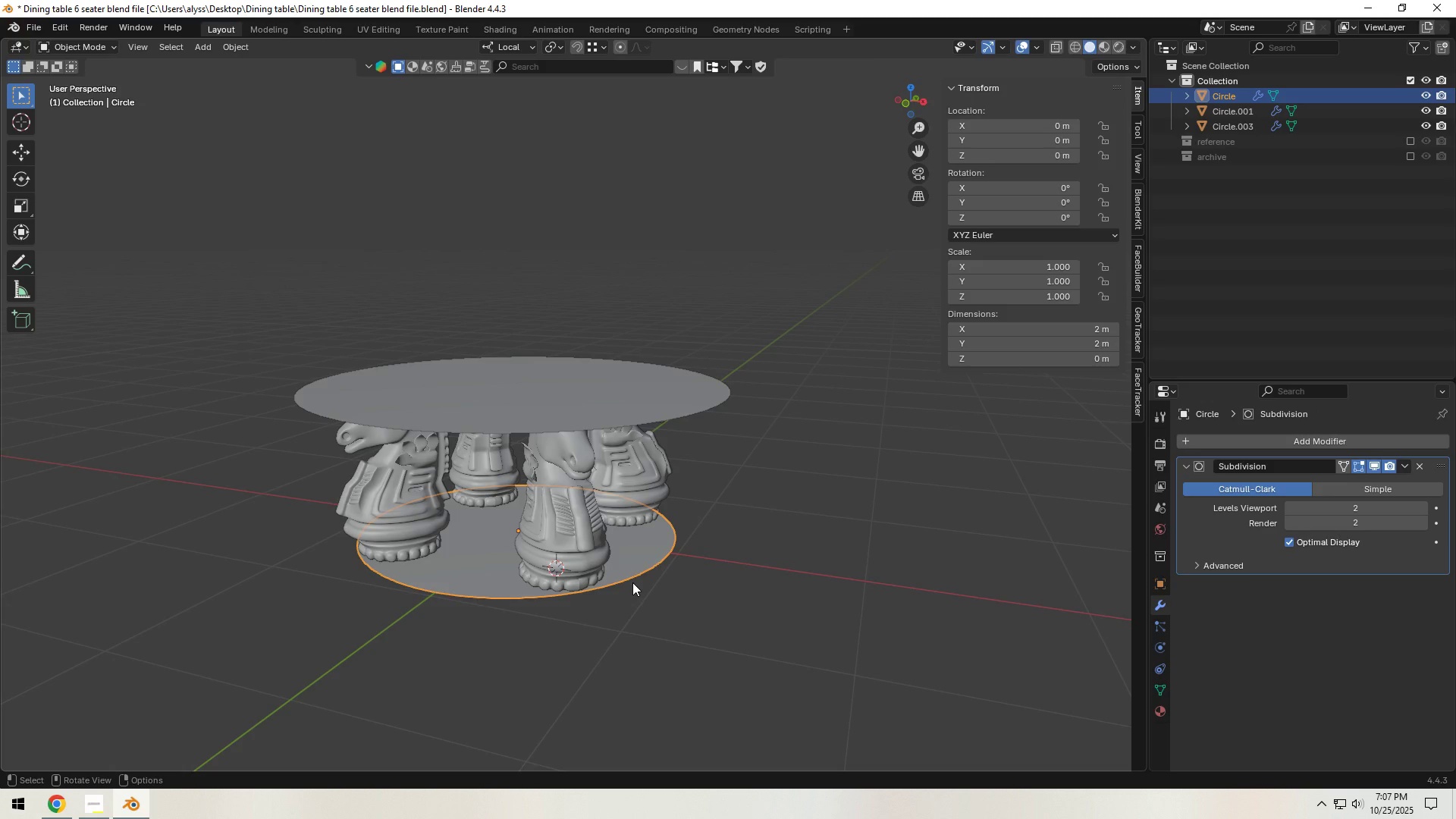 
left_click([767, 566])
 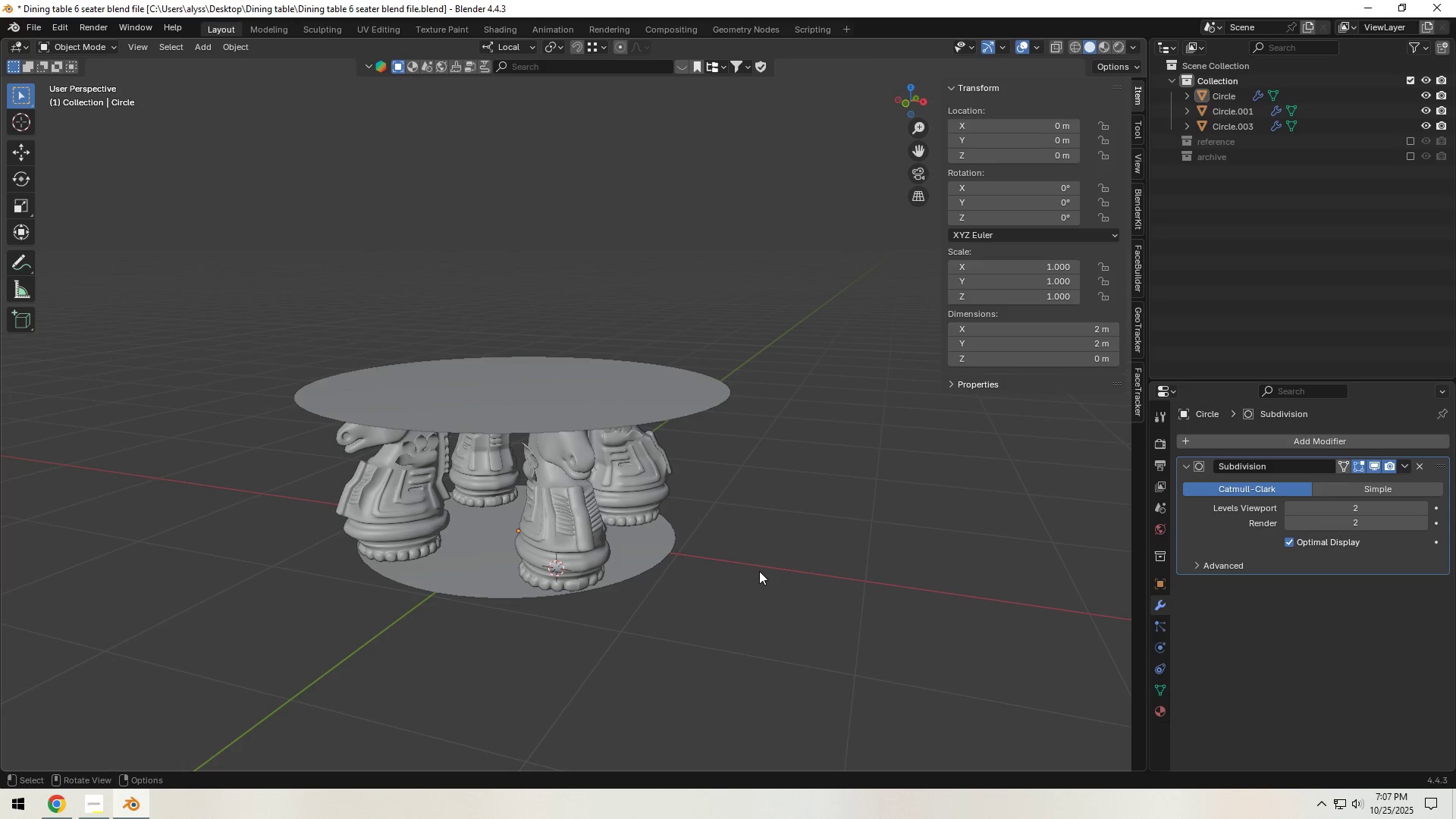 
key(Control+S)
 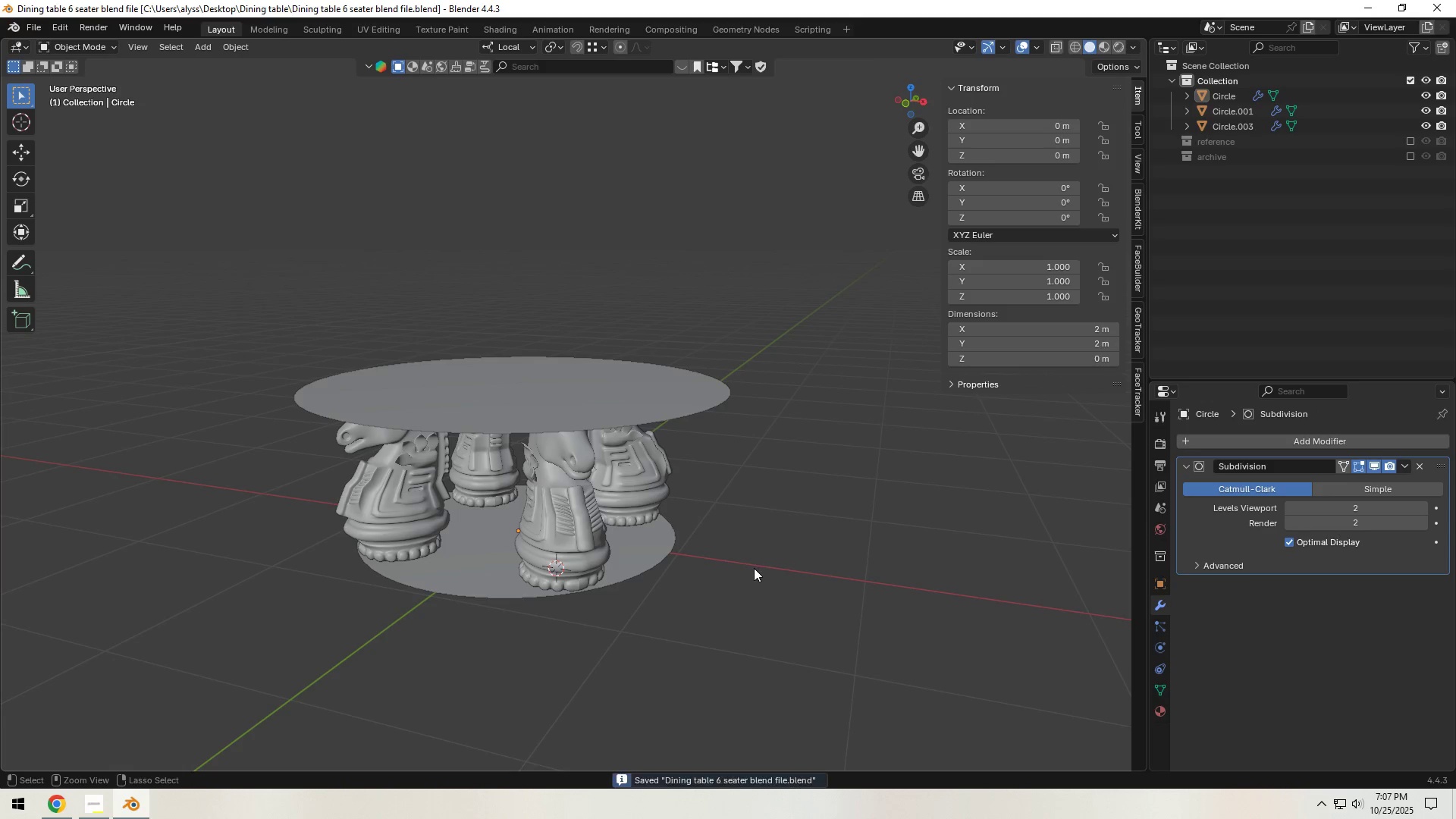 
scroll: coordinate [752, 570], scroll_direction: down, amount: 2.0
 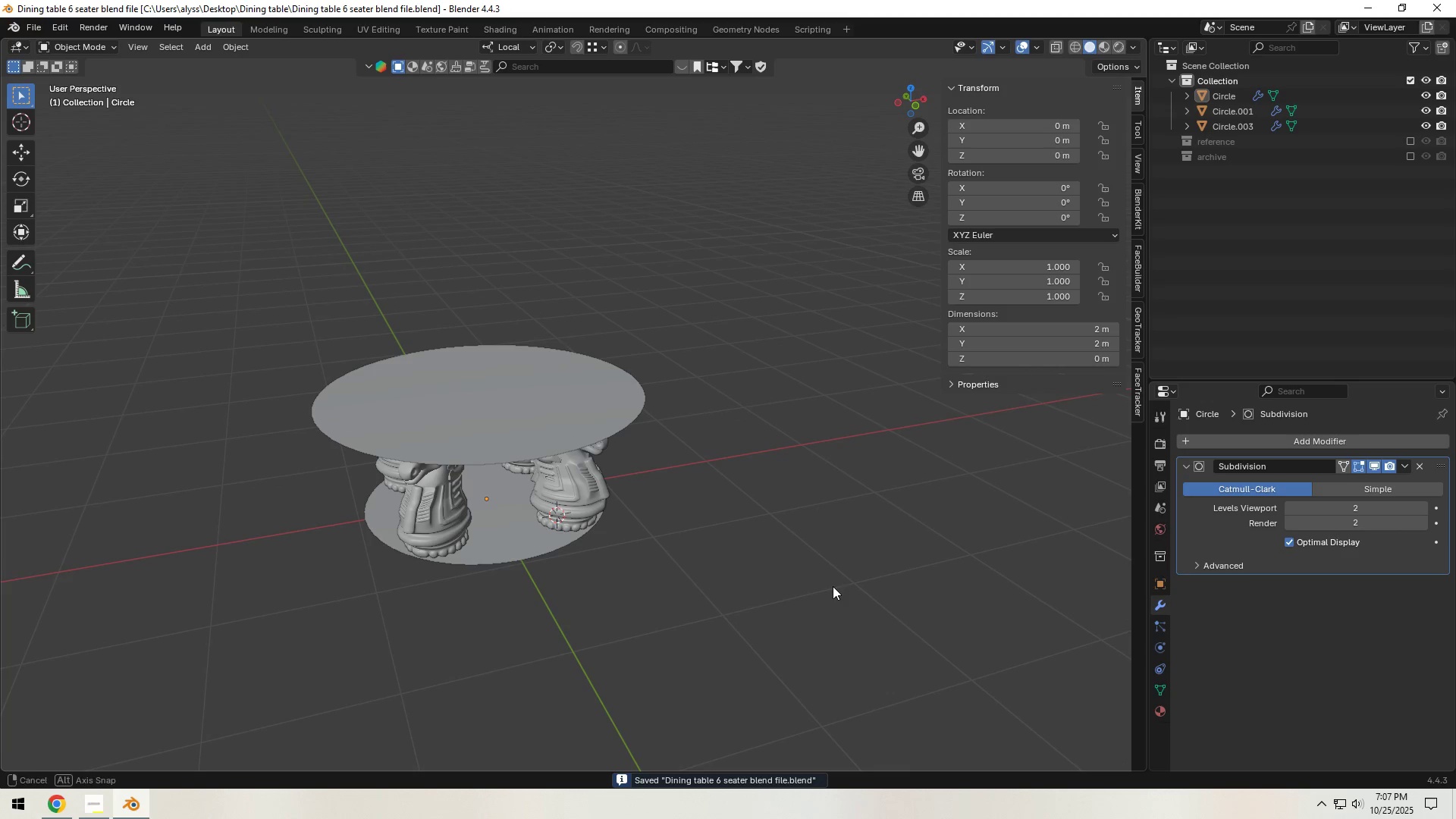 